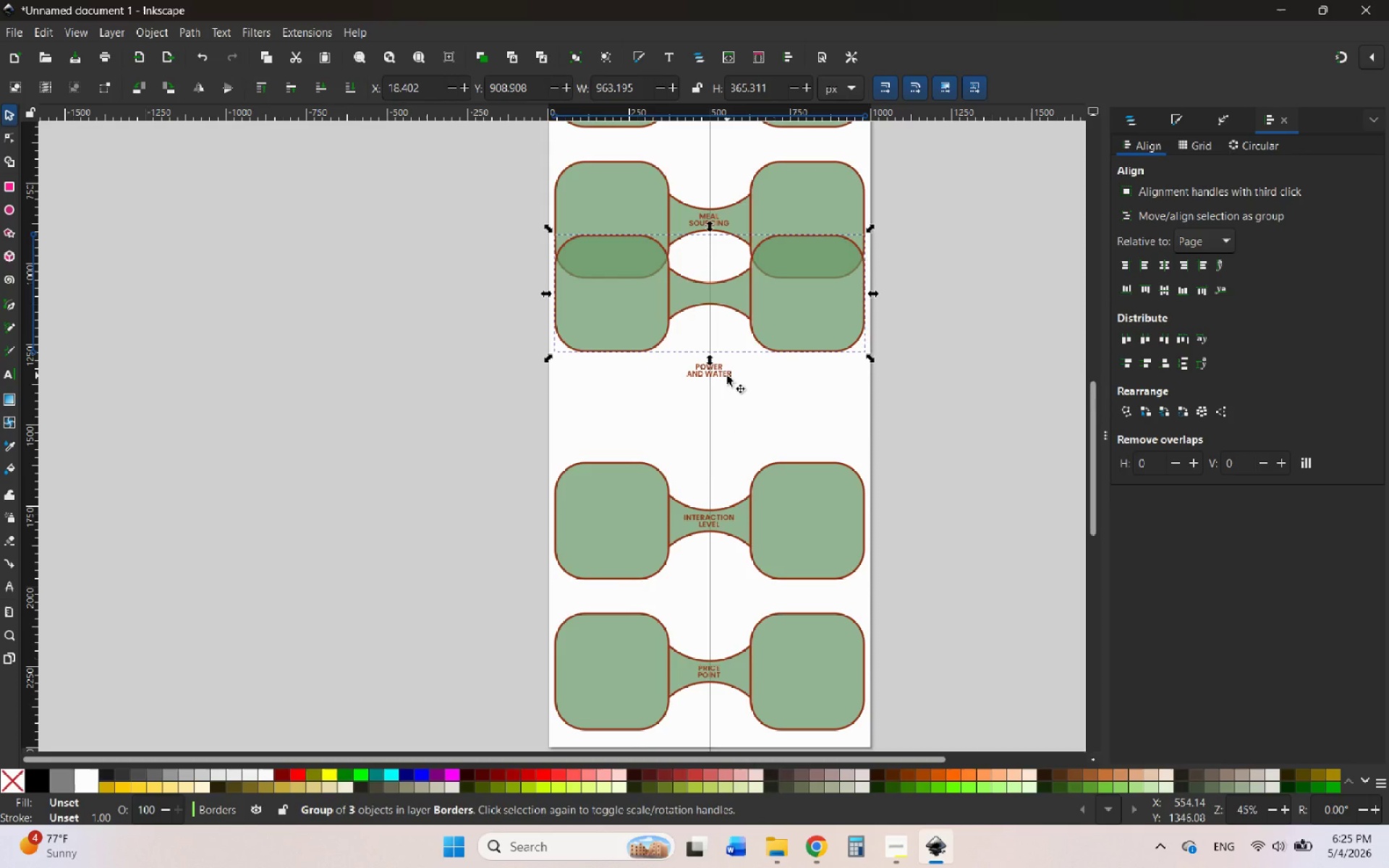 
hold_key(key=ShiftLeft, duration=0.45)
left_click([727, 375])
 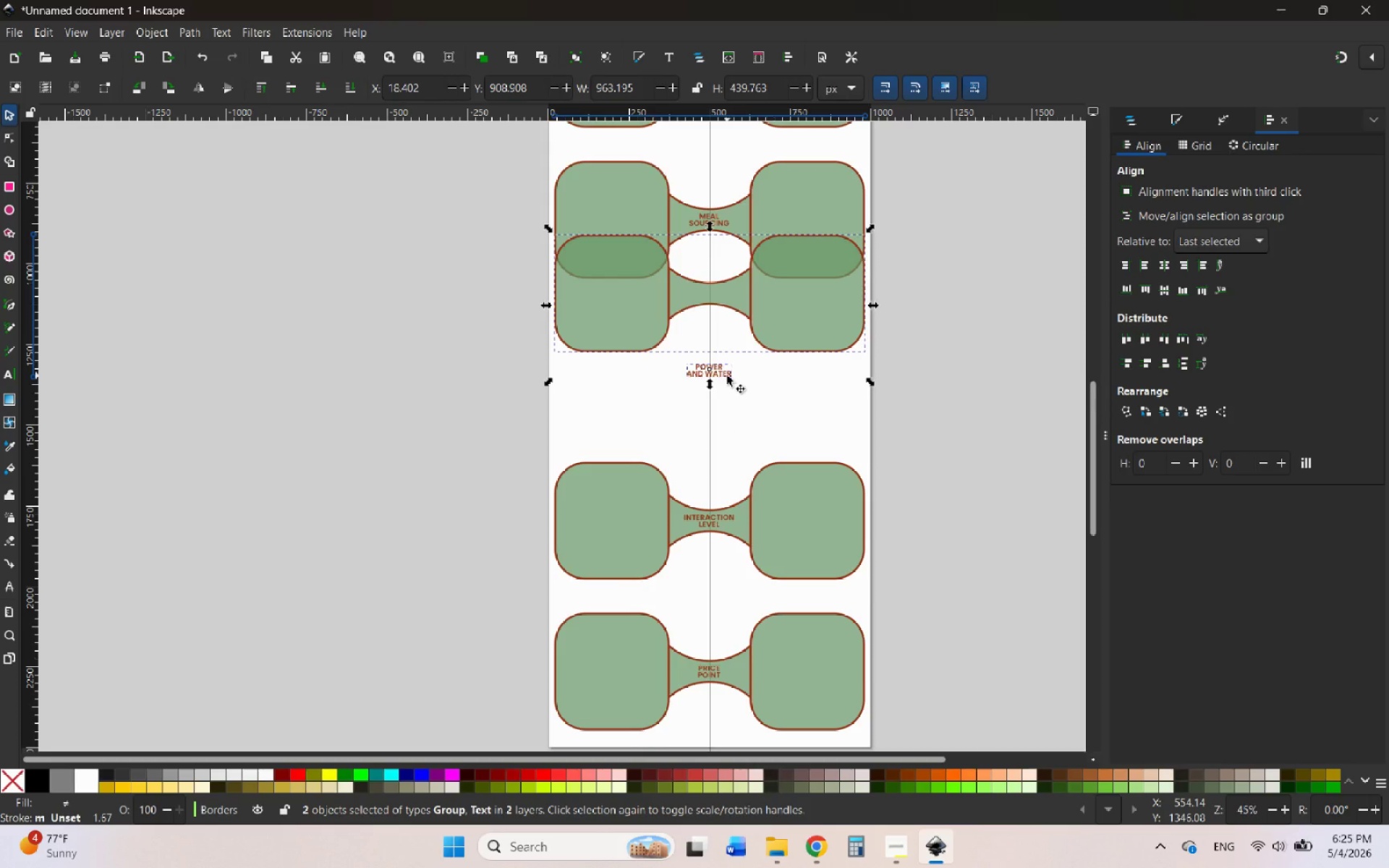 
left_click([763, 407])
 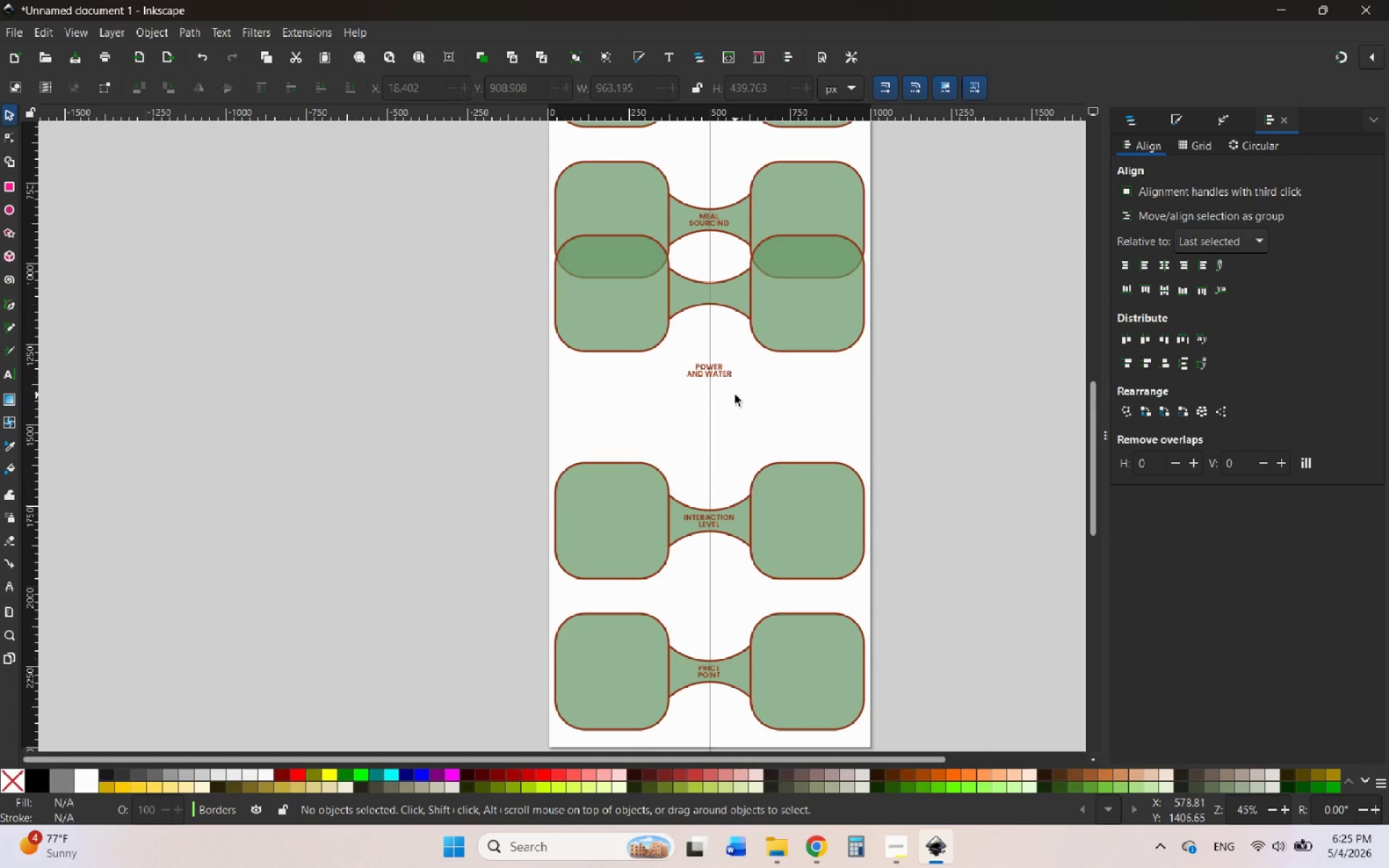 
key(CapsLock)
 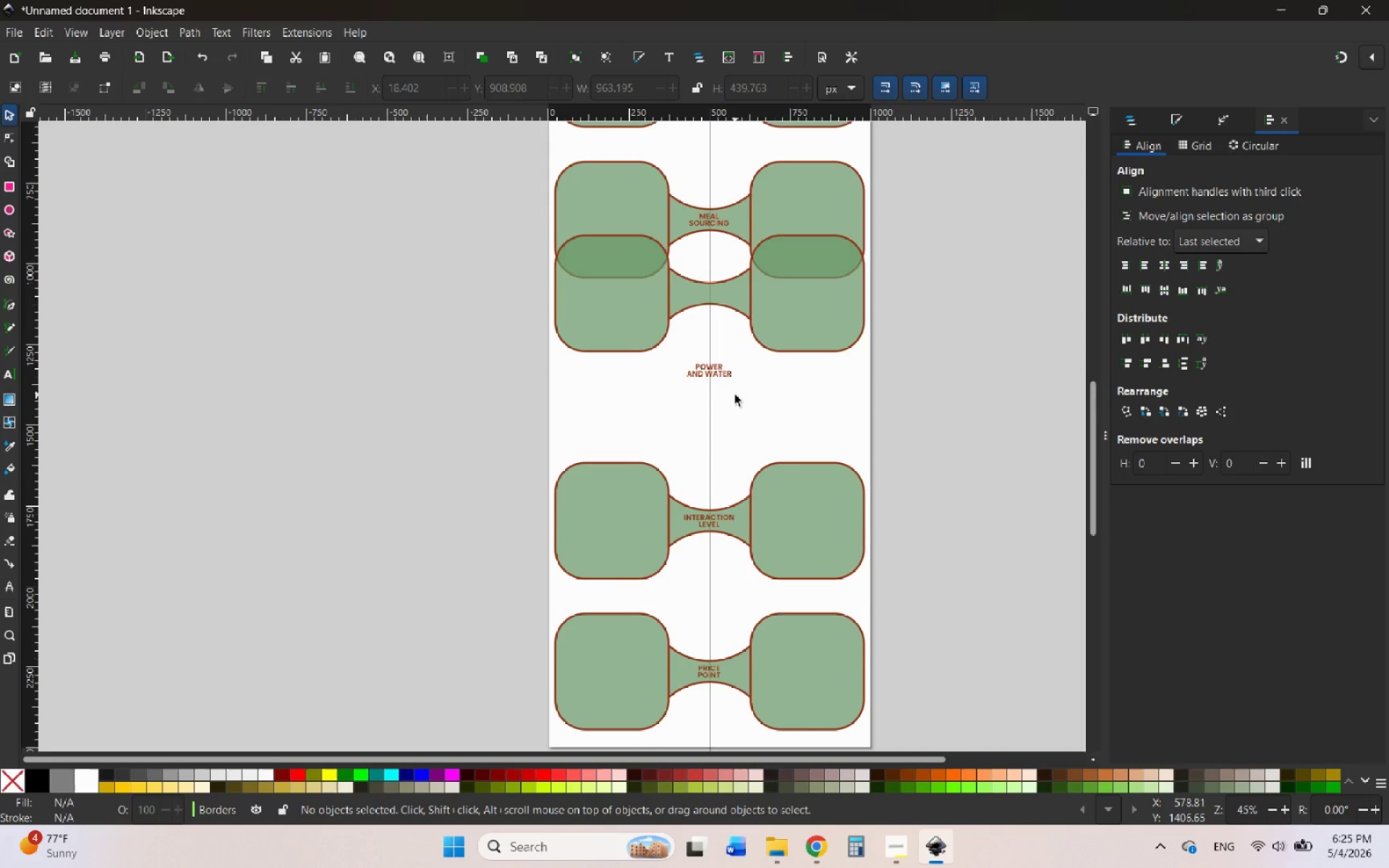 
key(CapsLock)
 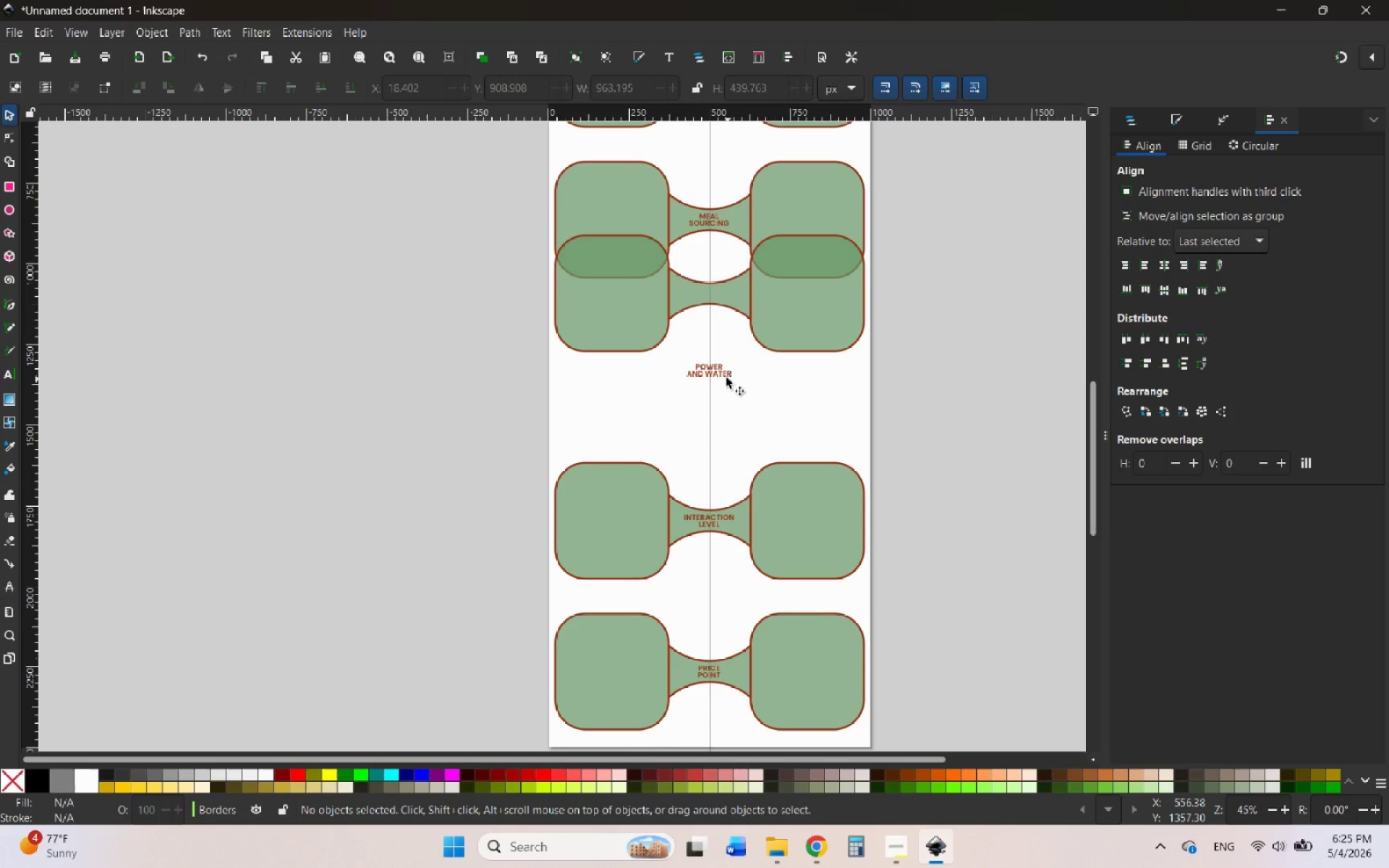 
left_click([724, 375])
 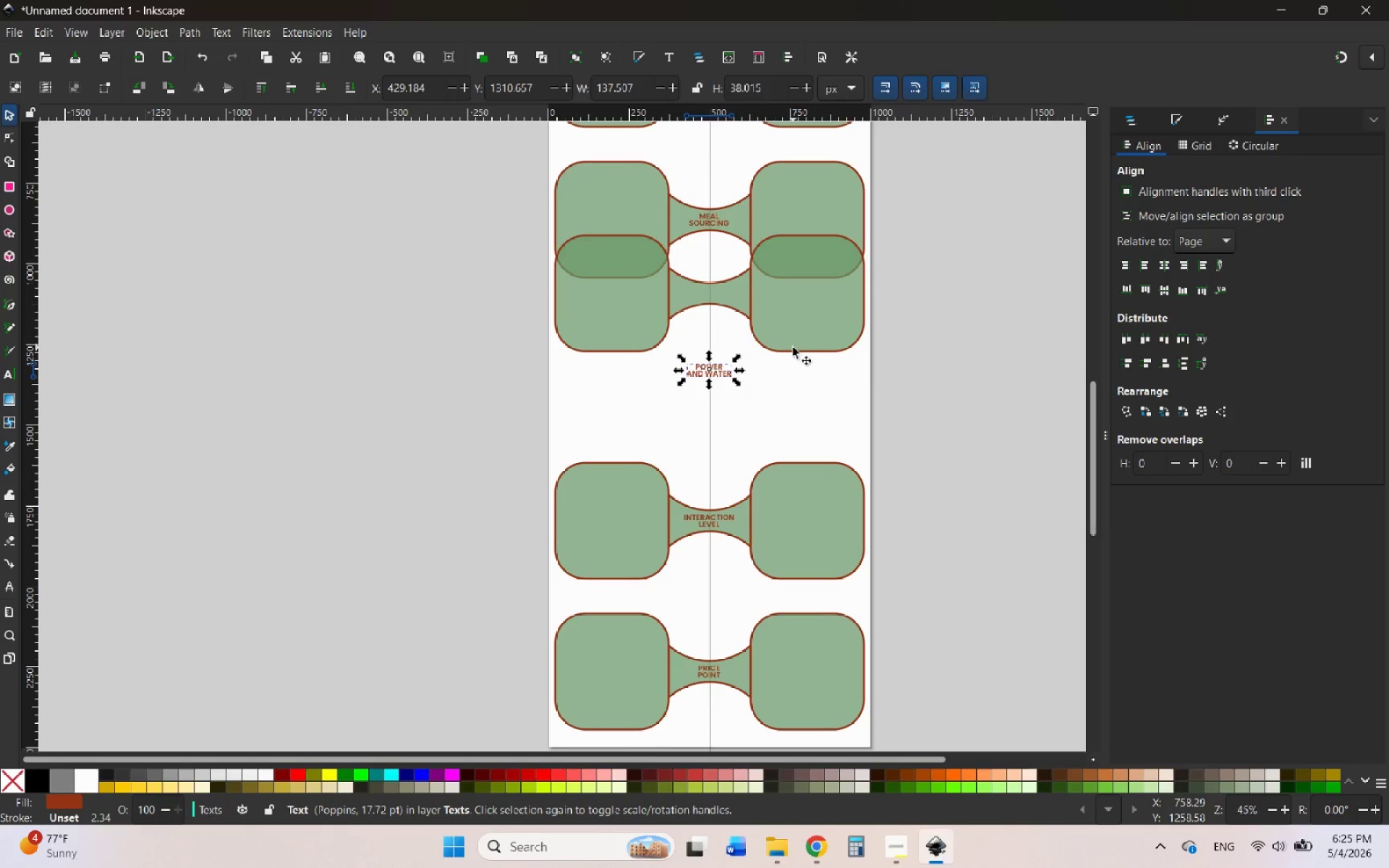 
hold_key(key=ShiftLeft, duration=0.56)
left_click([793, 347])
 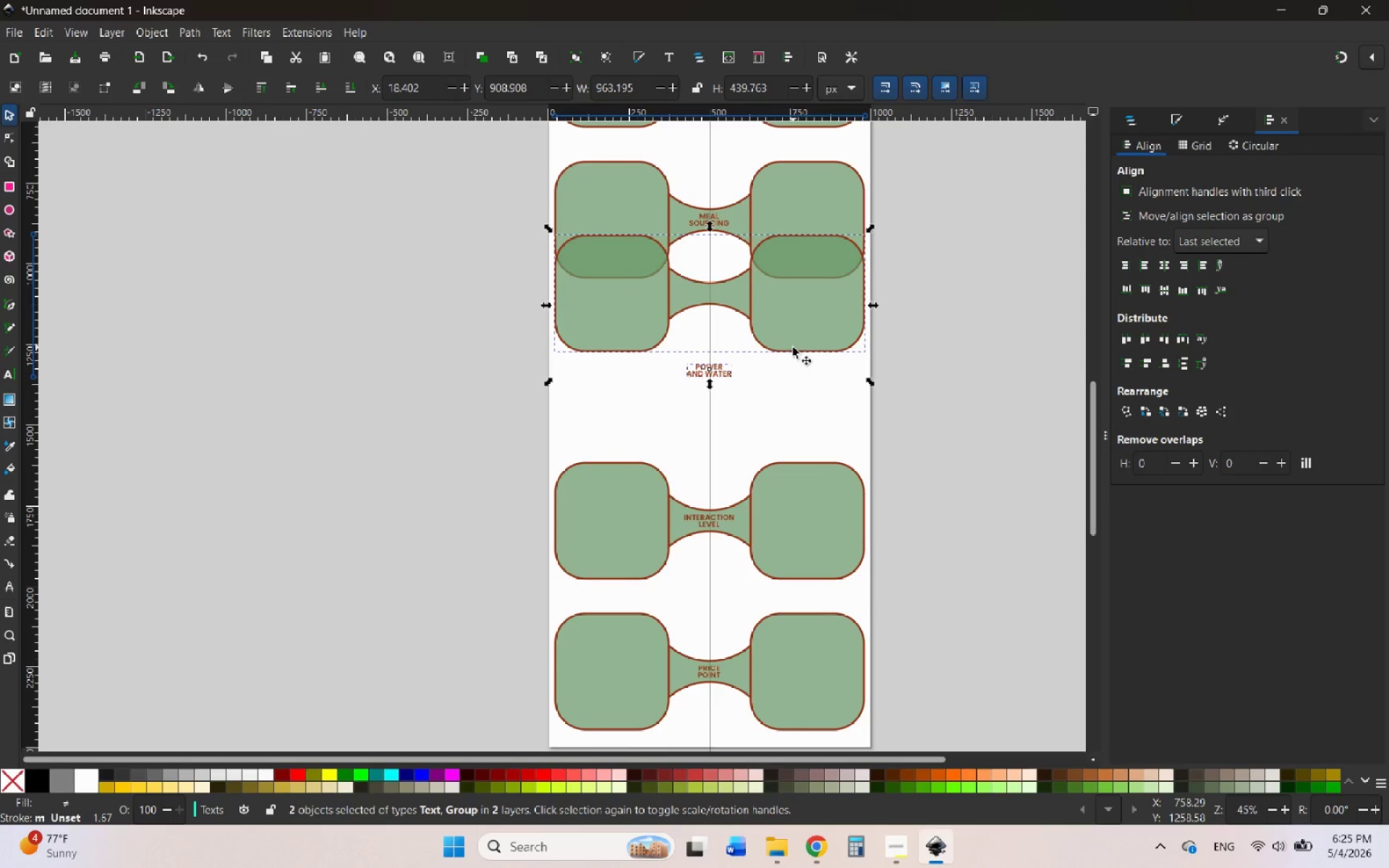 
left_click([776, 375])
 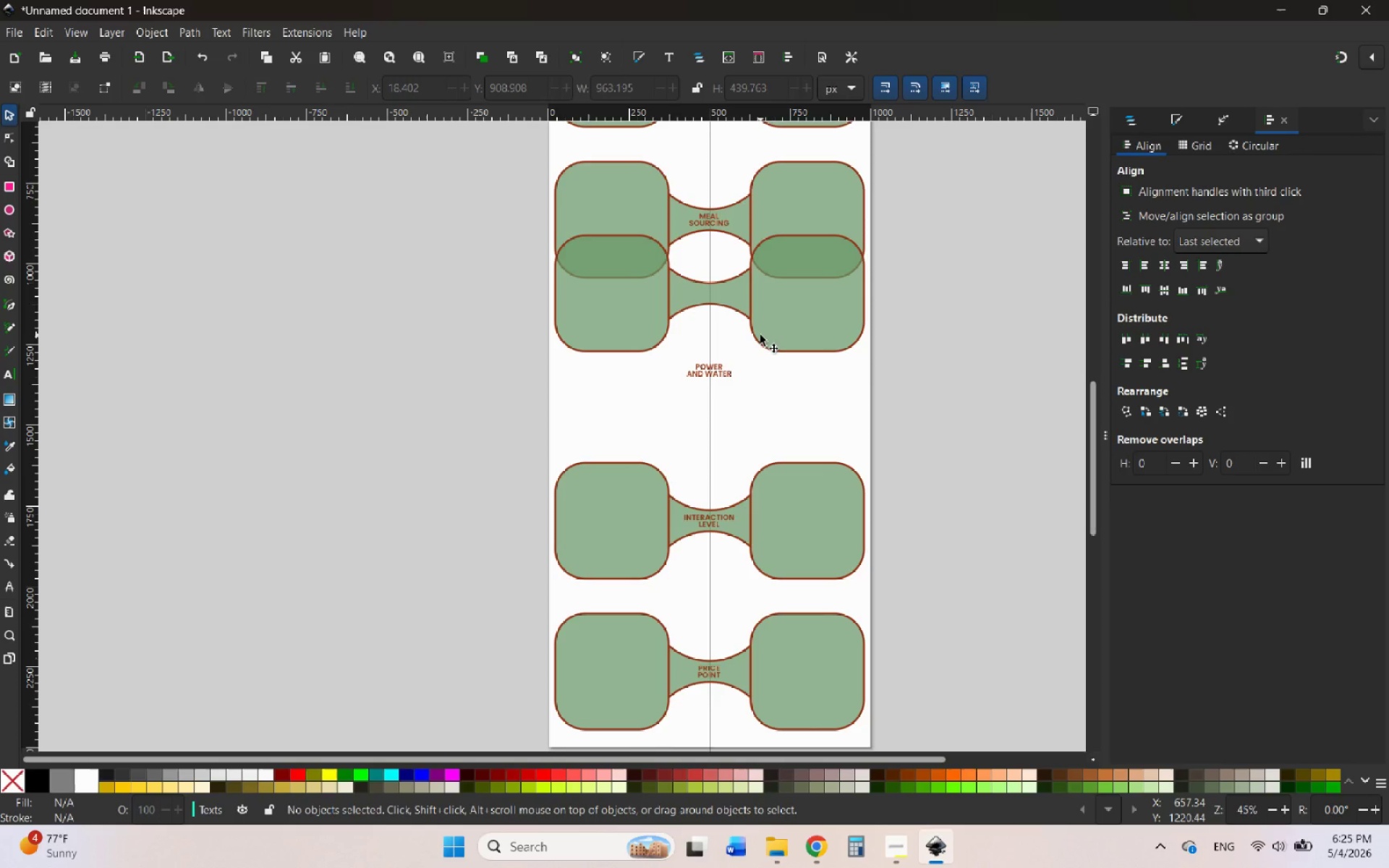 
left_click([760, 335])
 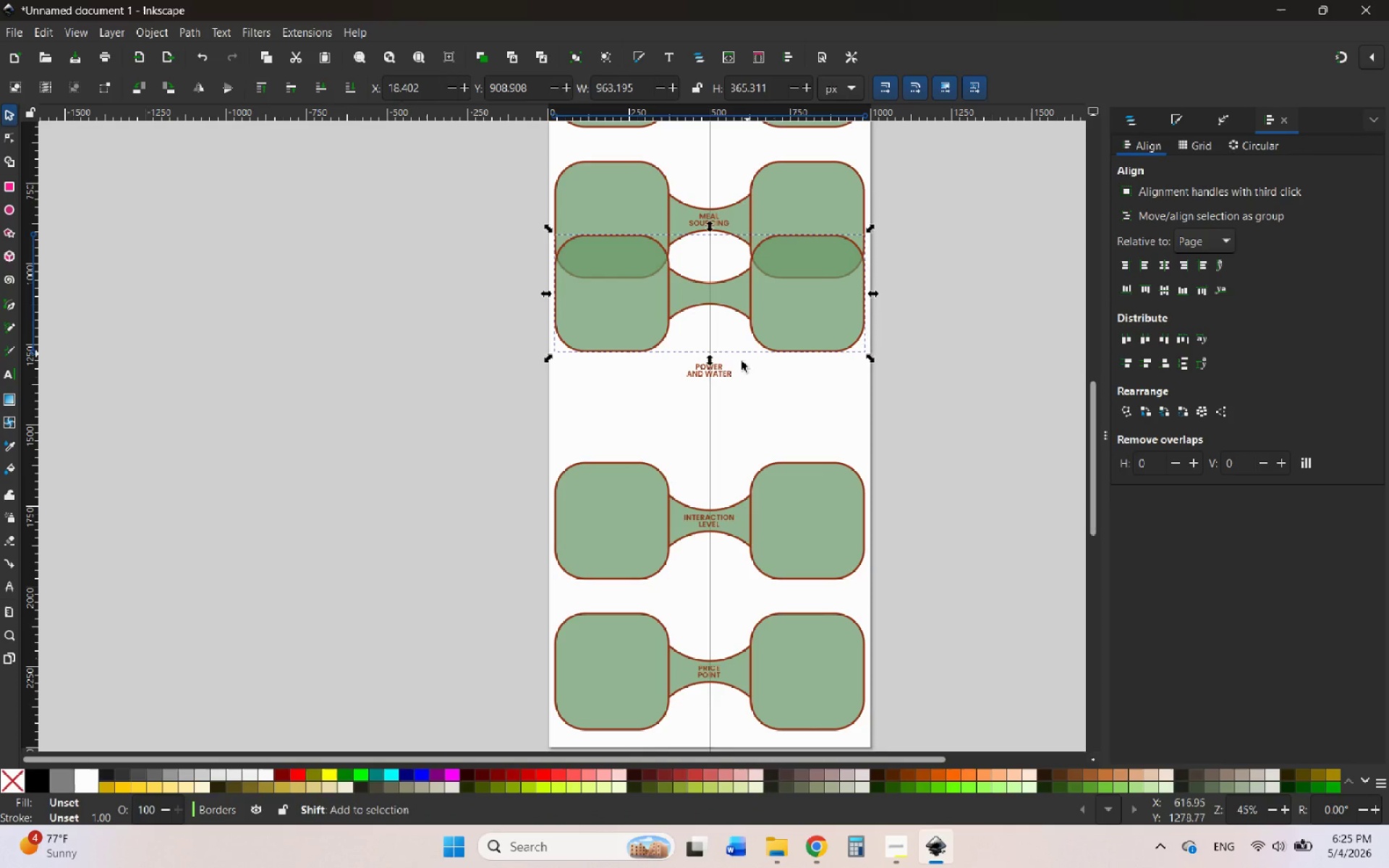 
hold_key(key=ShiftLeft, duration=0.92)
left_click([730, 374])
 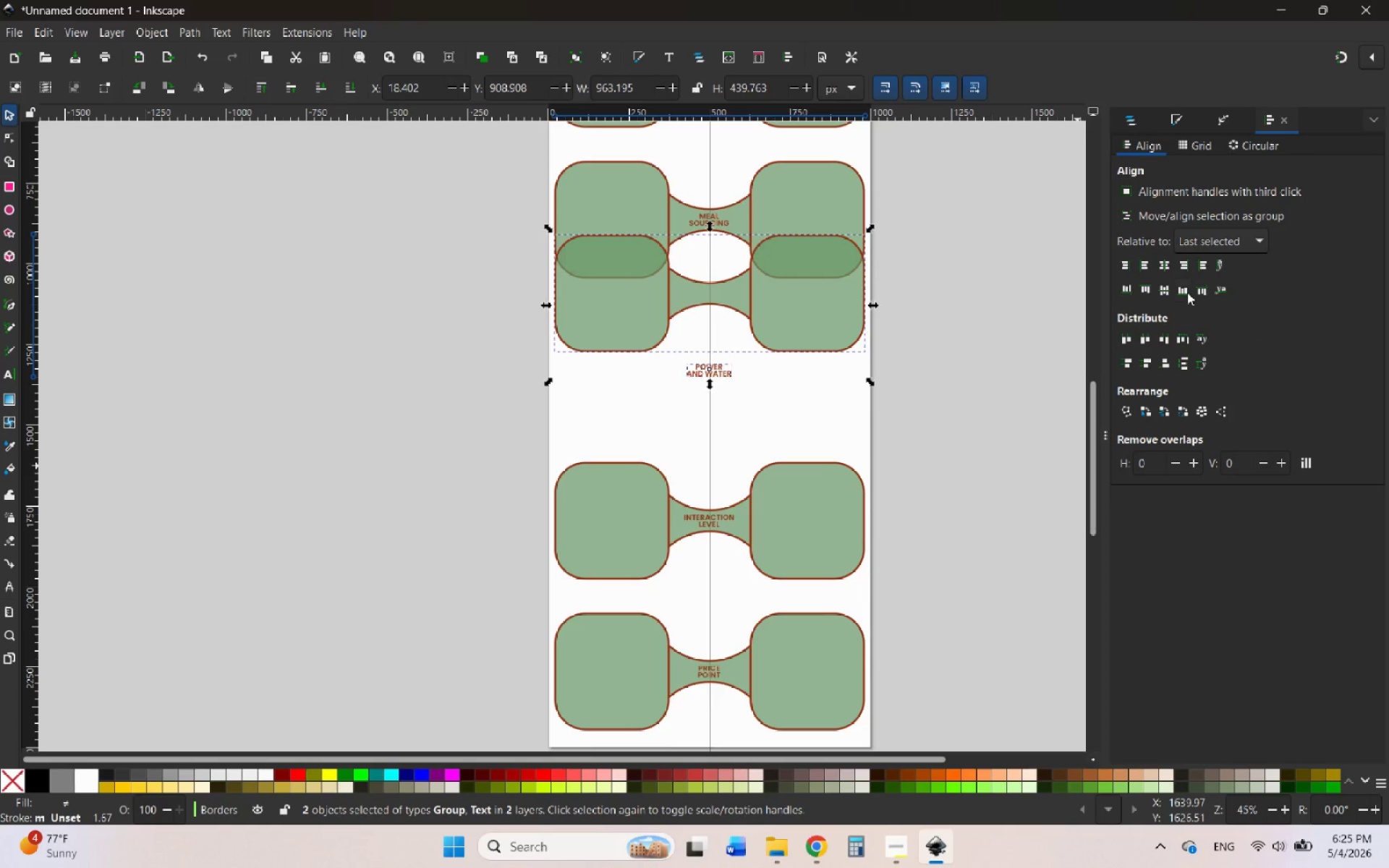 
left_click([1163, 288])
 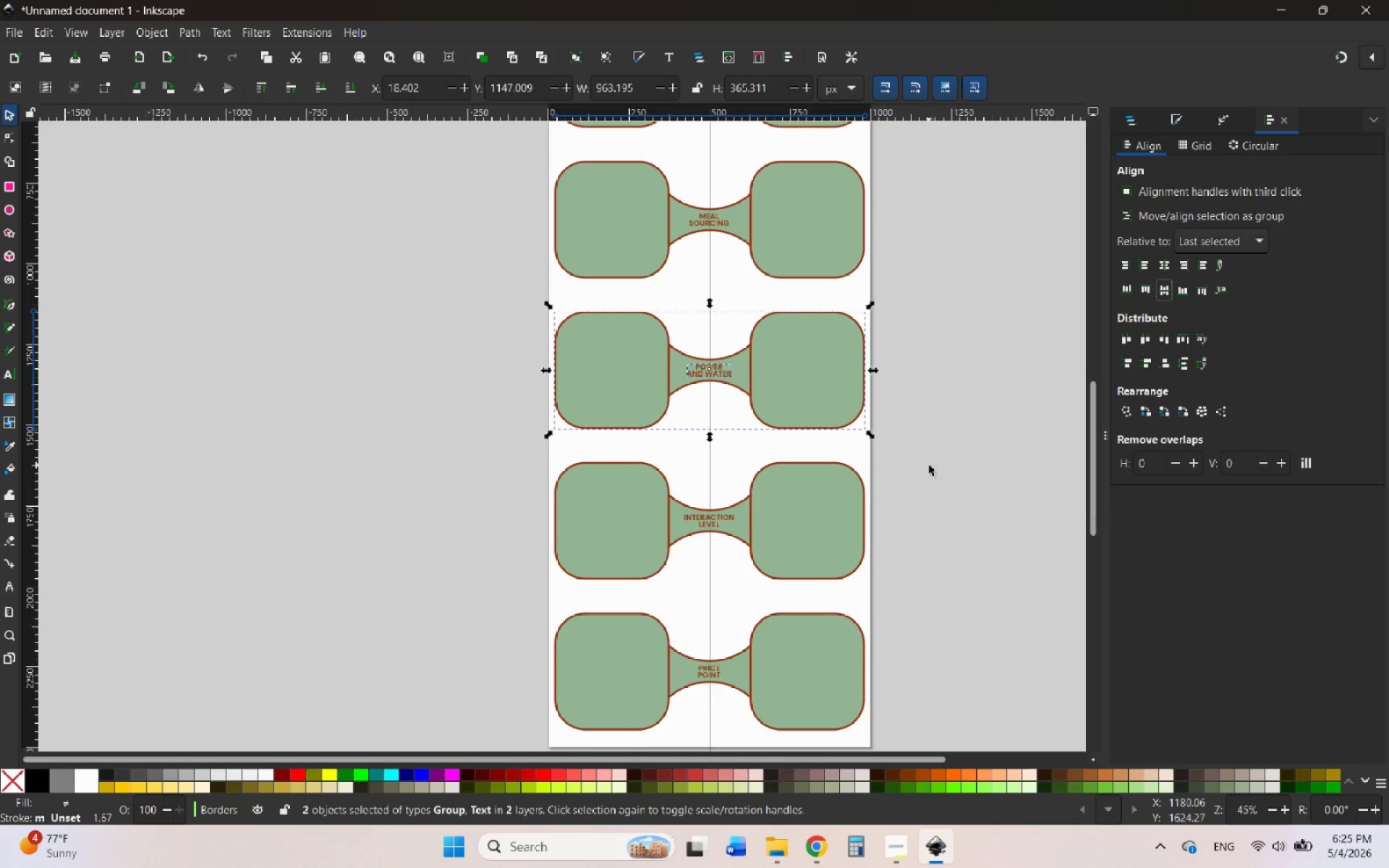 
left_click([929, 465])
 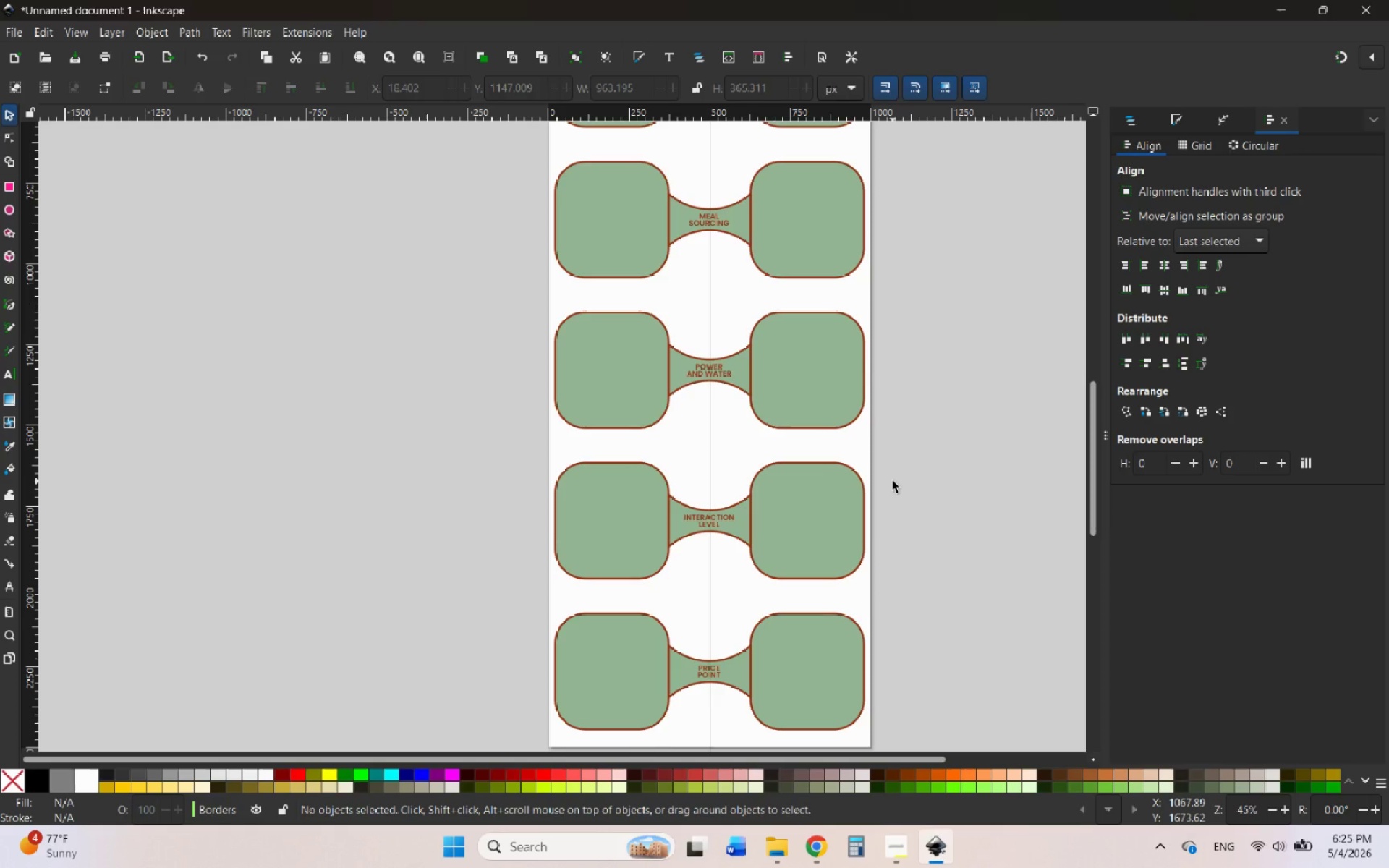 
left_click([894, 485])
 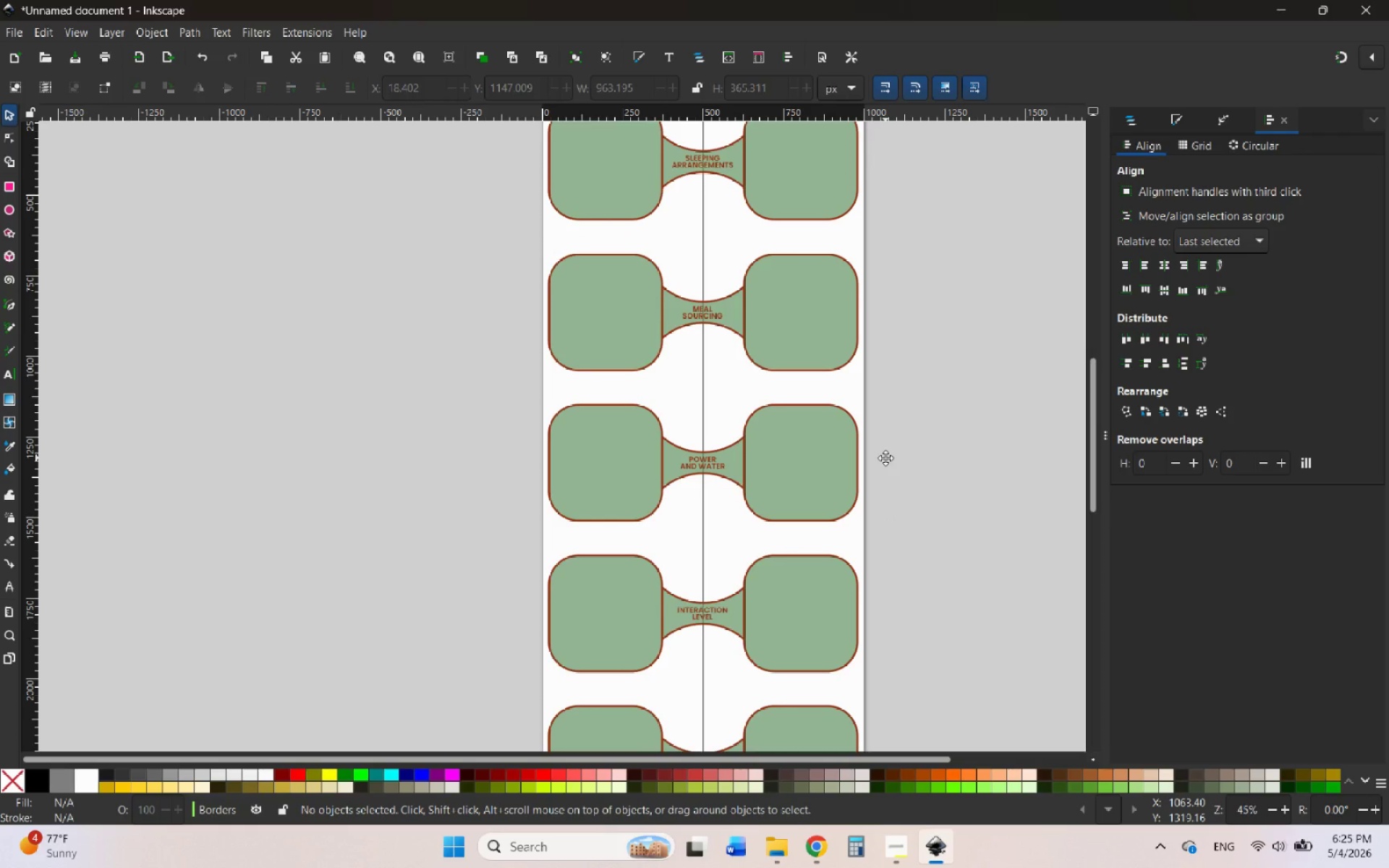 
wait(5.66)
 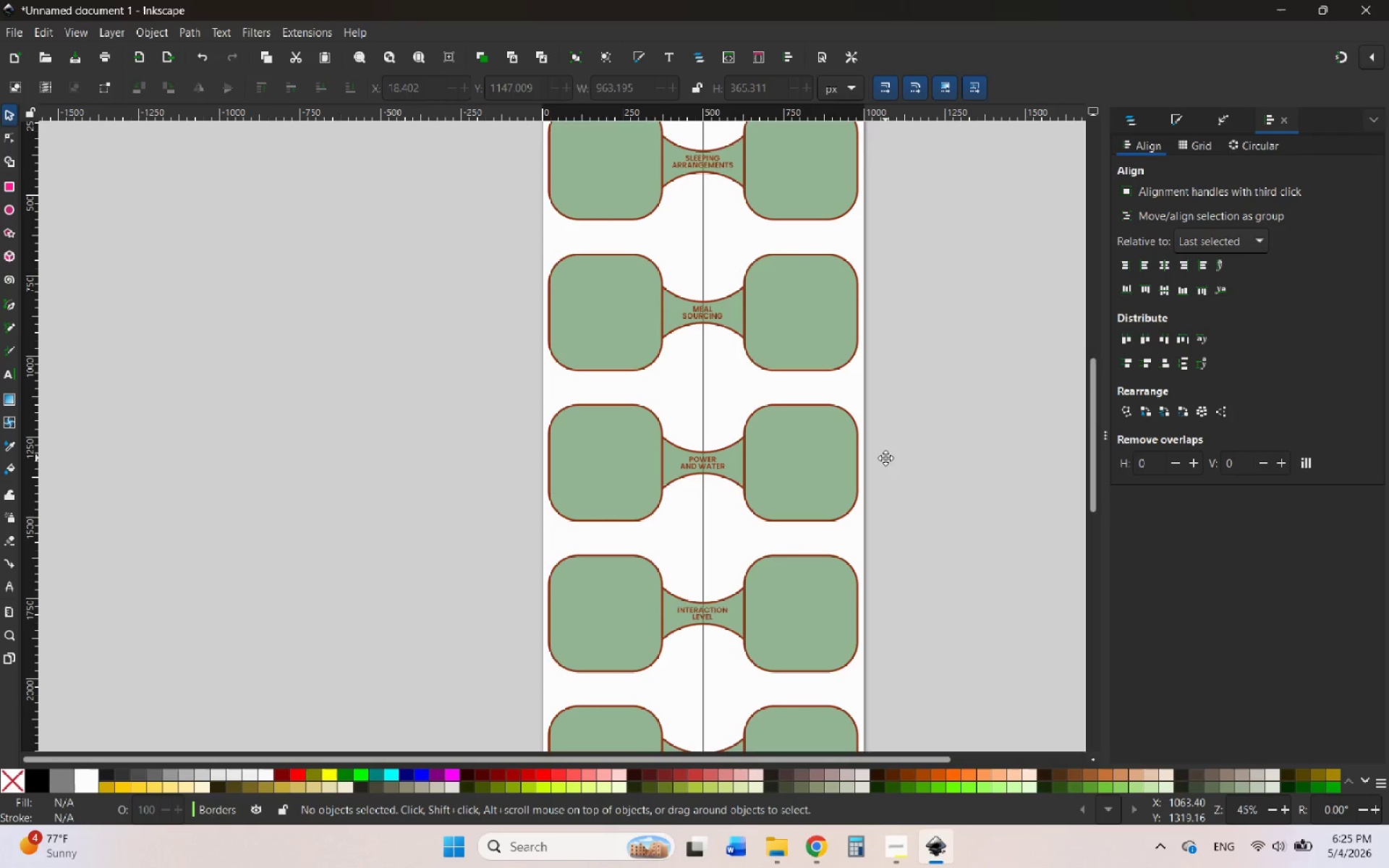 
scroll: coordinate [863, 475], scroll_direction: up, amount: 4.0
 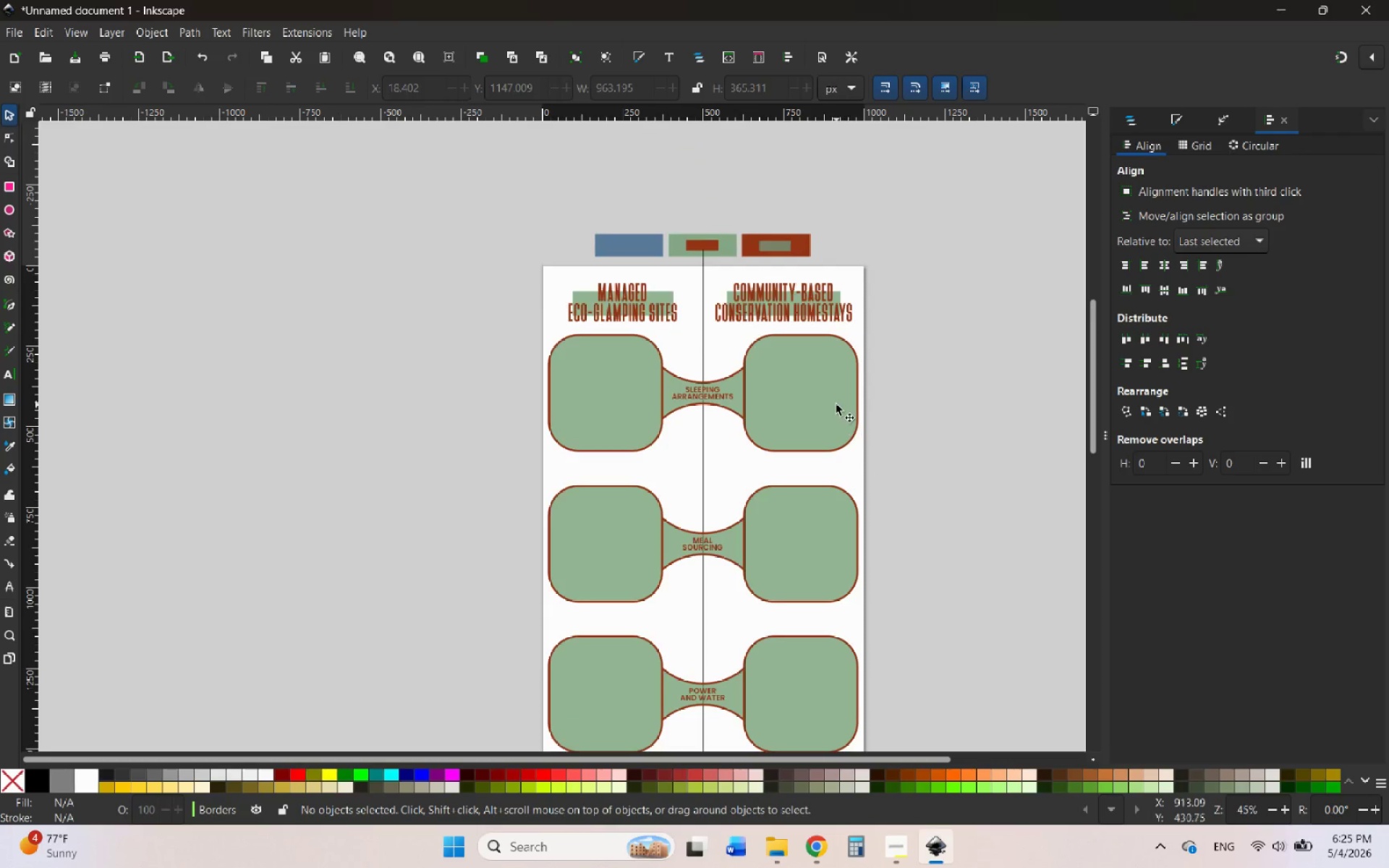 
hold_key(key=ControlLeft, duration=0.52)
scroll: coordinate [836, 404], scroll_direction: down, amount: 1.0
 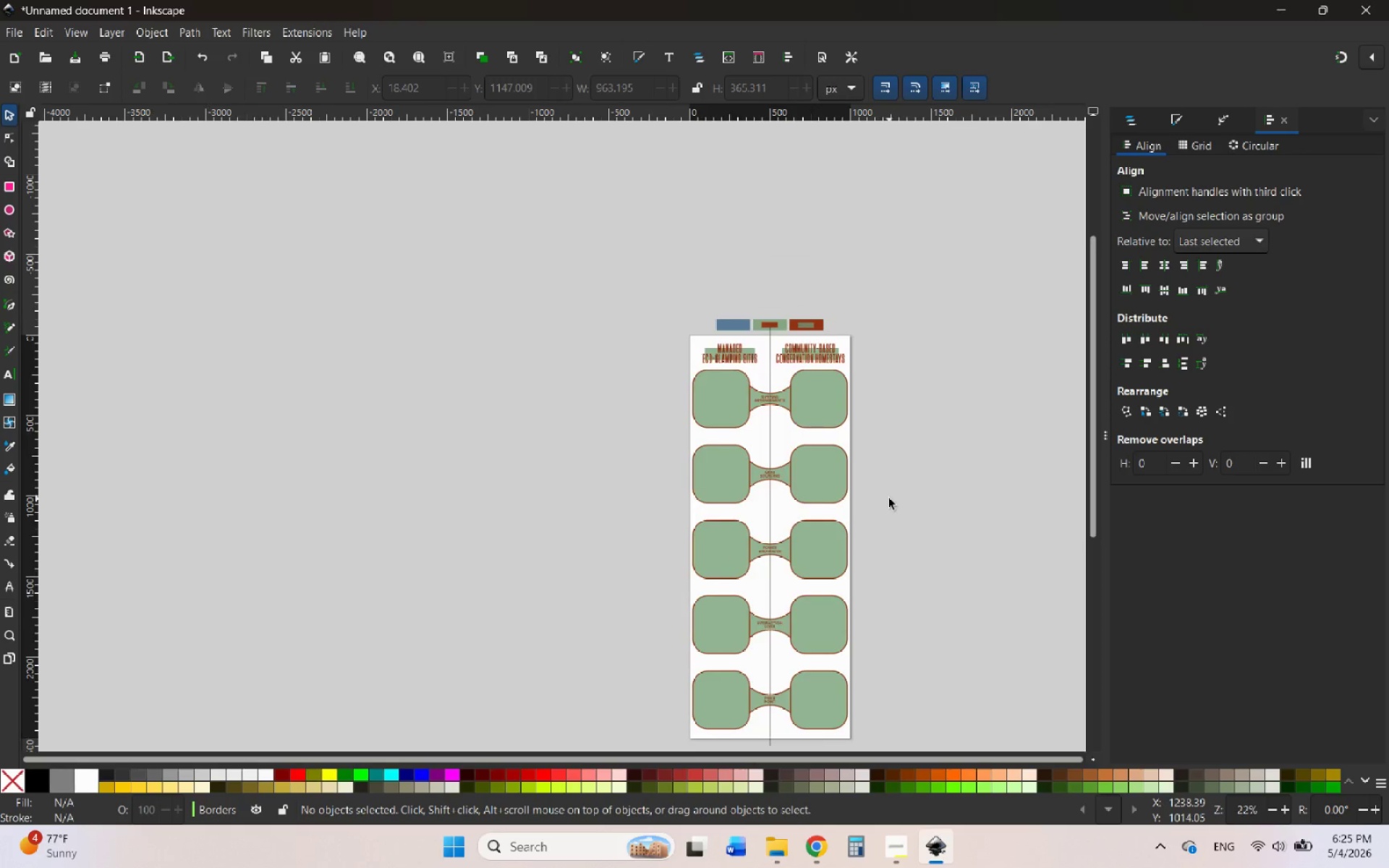 
left_click([889, 498])
 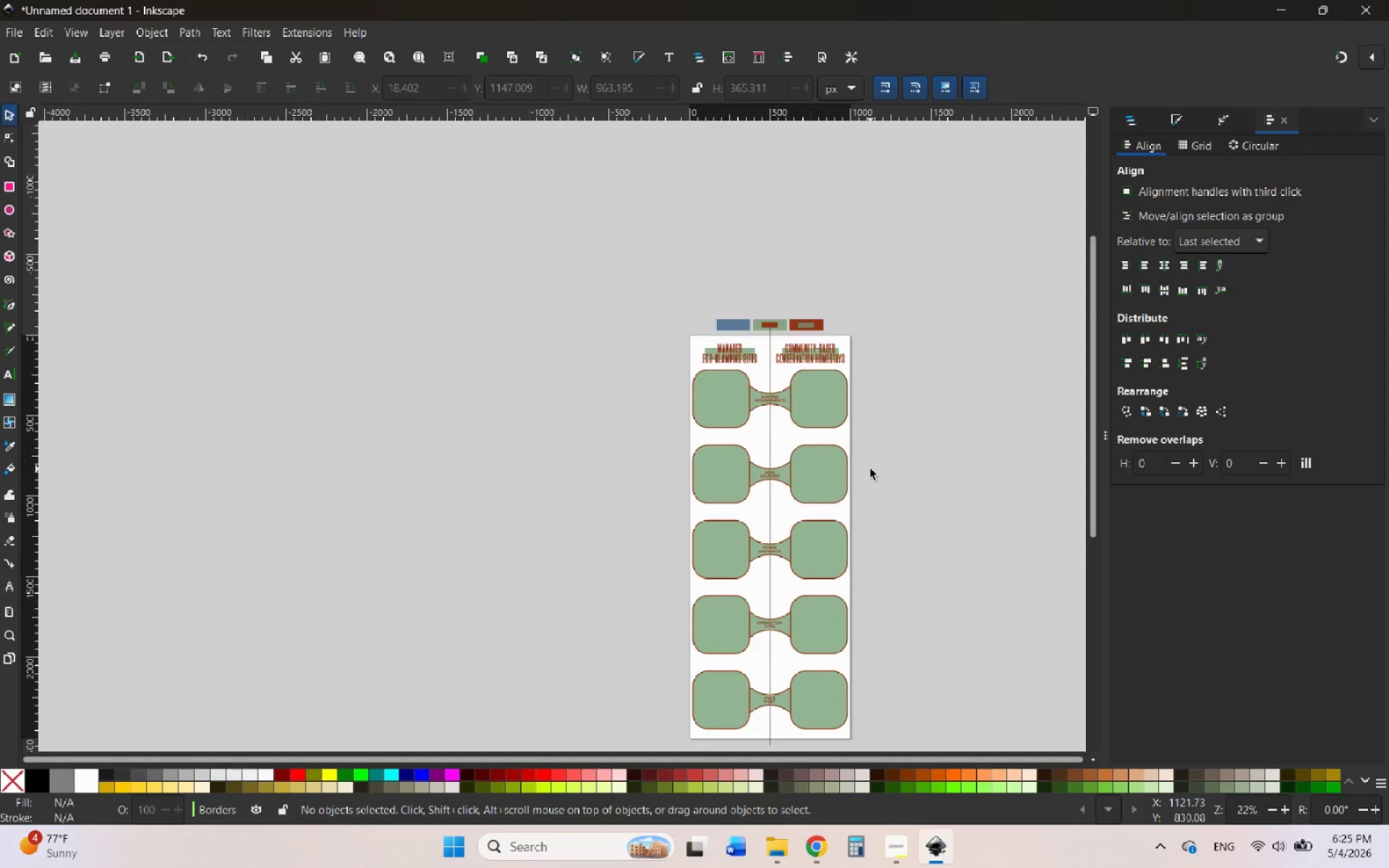 
scroll: coordinate [870, 468], scroll_direction: down, amount: 1.0
 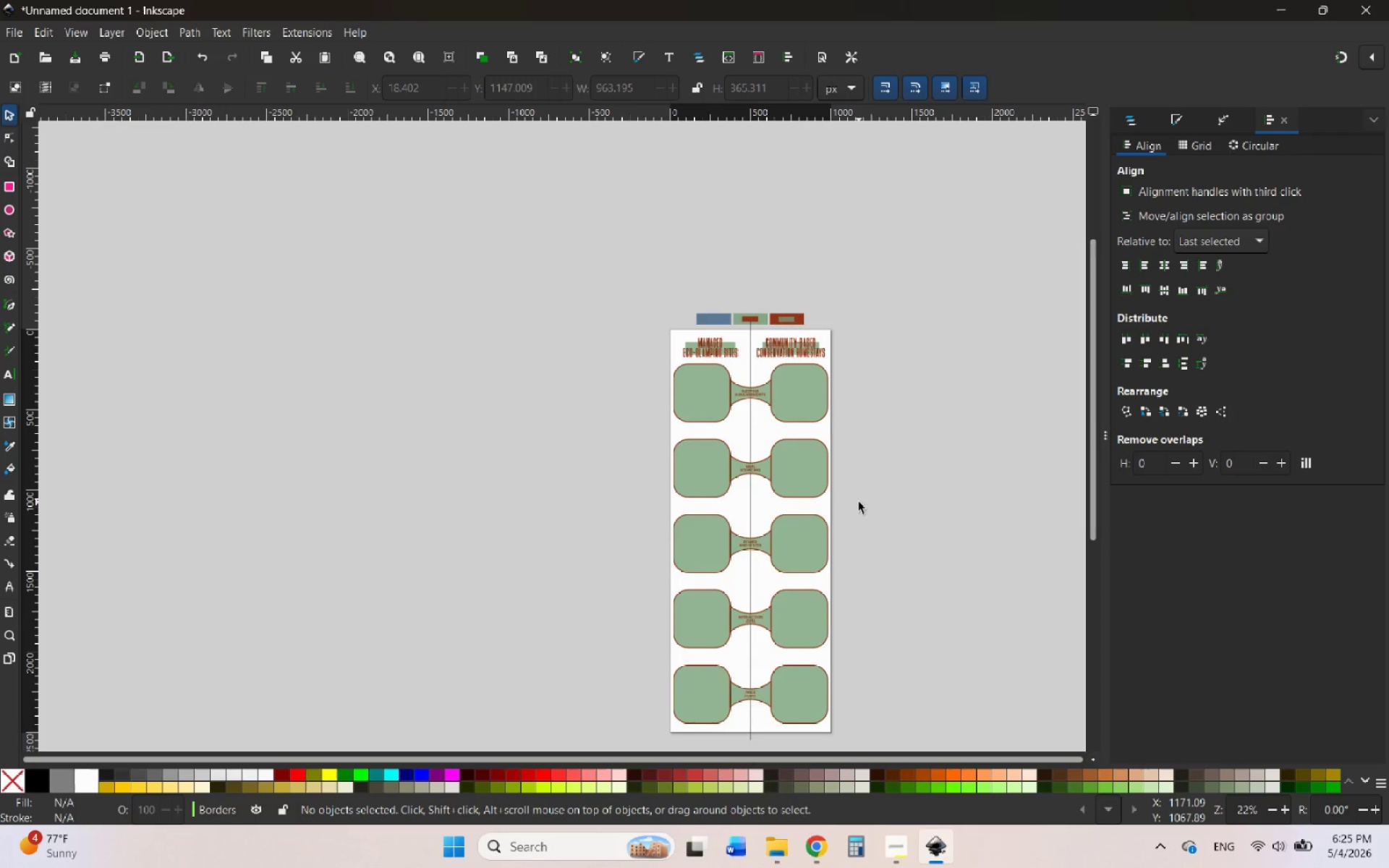 
hold_key(key=ControlLeft, duration=2.38)
scroll: coordinate [747, 460], scroll_direction: up, amount: 11.0
 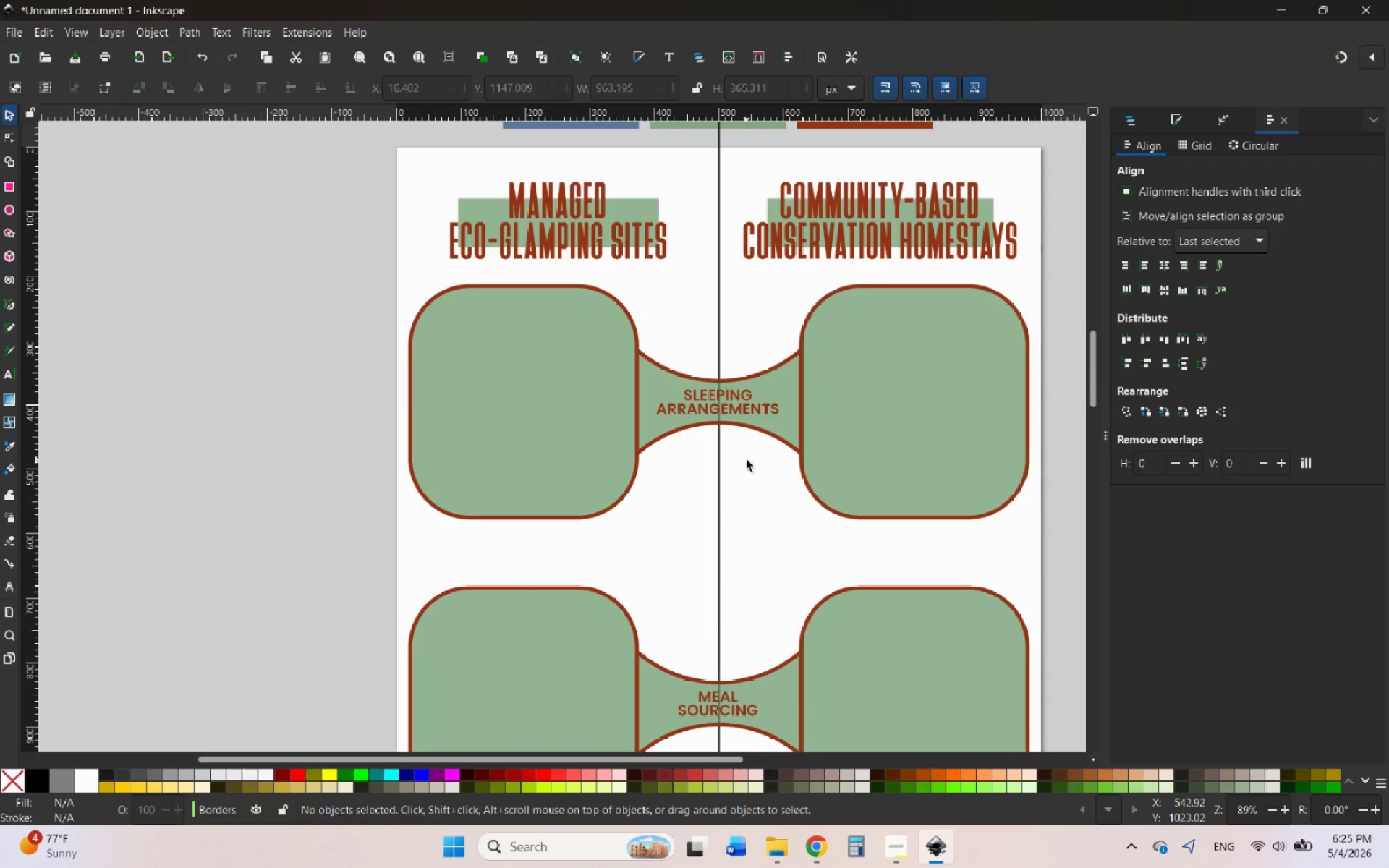 
scroll: coordinate [747, 460], scroll_direction: none, amount: 0.0
 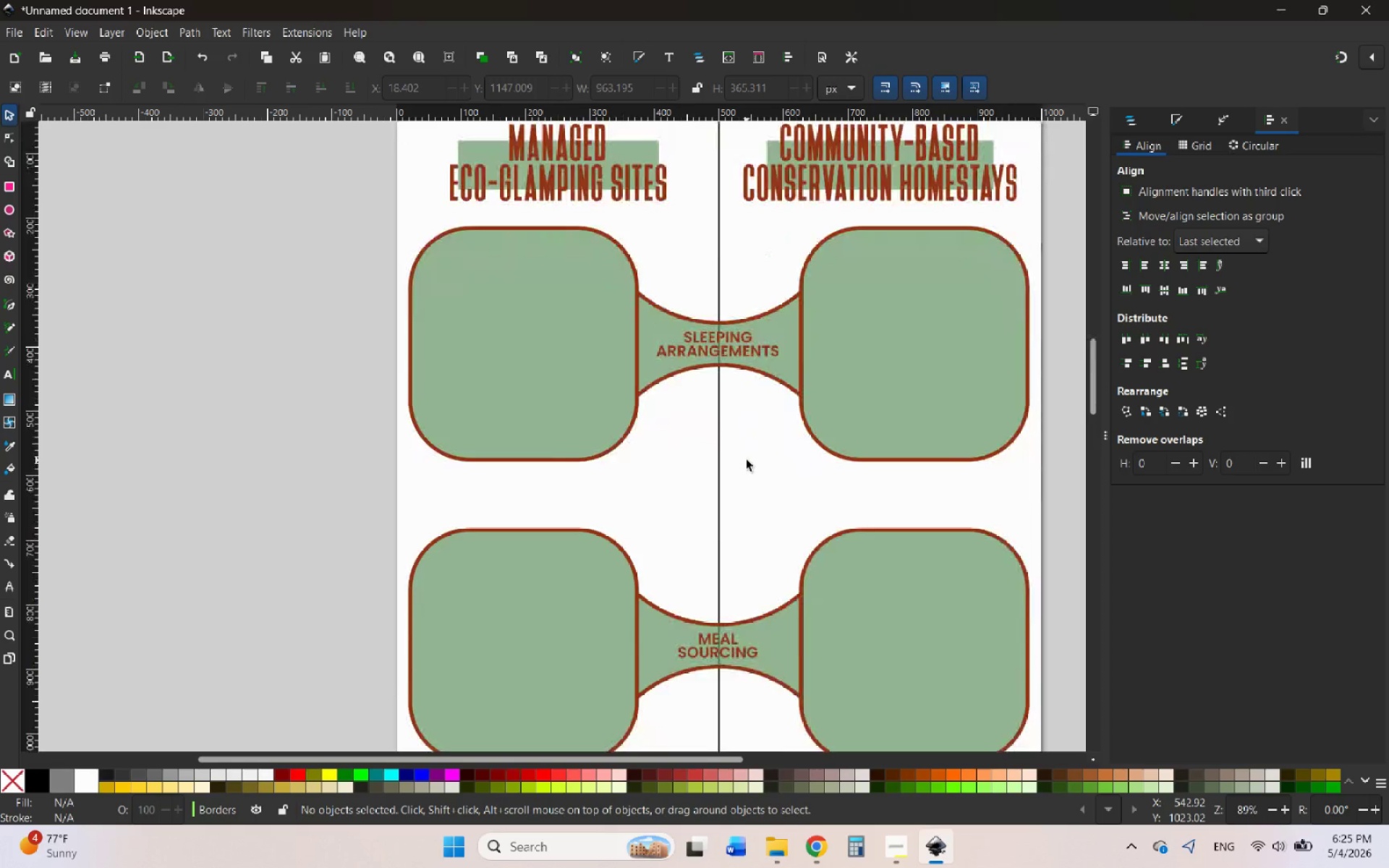 
scroll: coordinate [747, 460], scroll_direction: down, amount: 19.0
 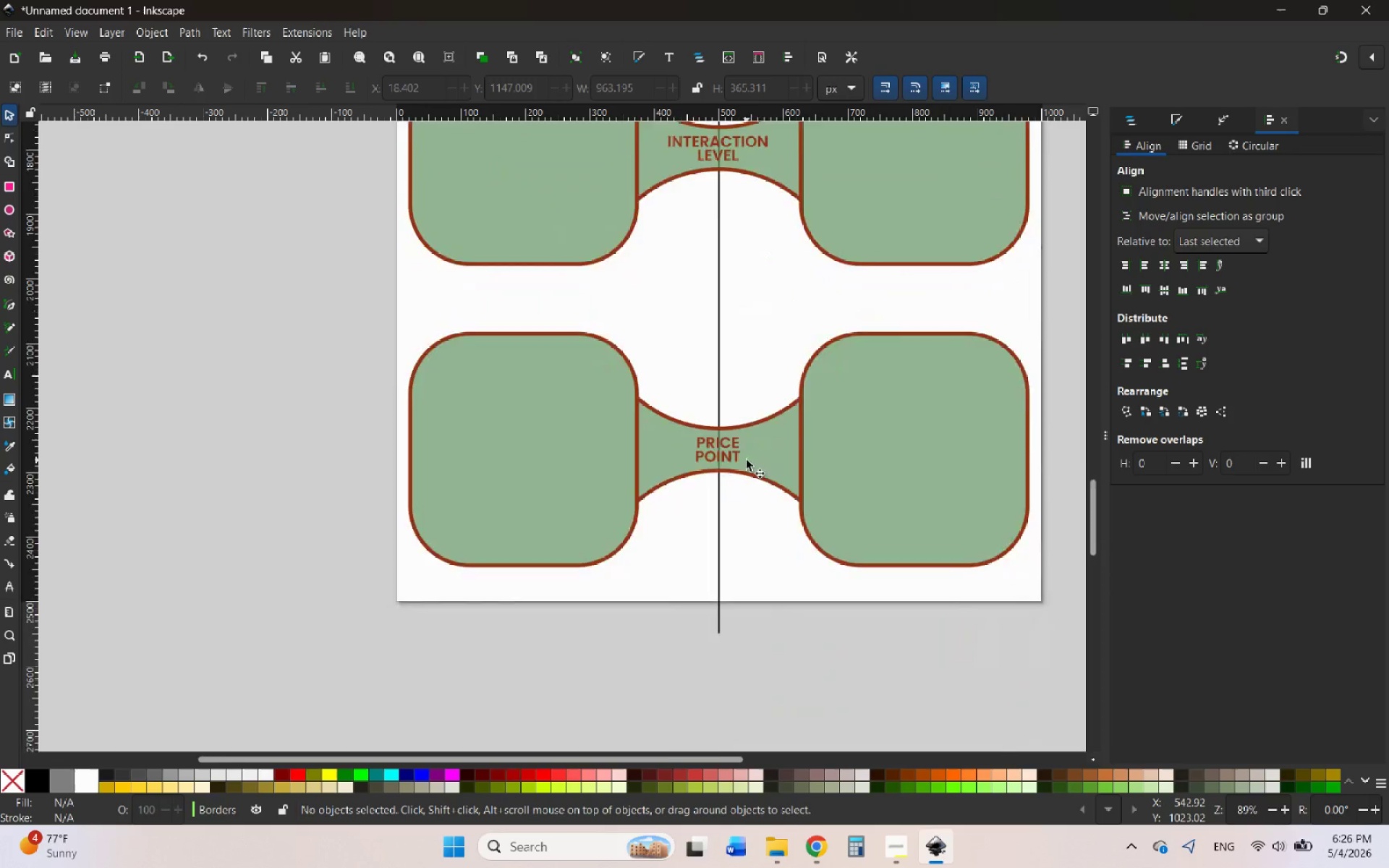 
scroll: coordinate [747, 460], scroll_direction: up, amount: 2.0
 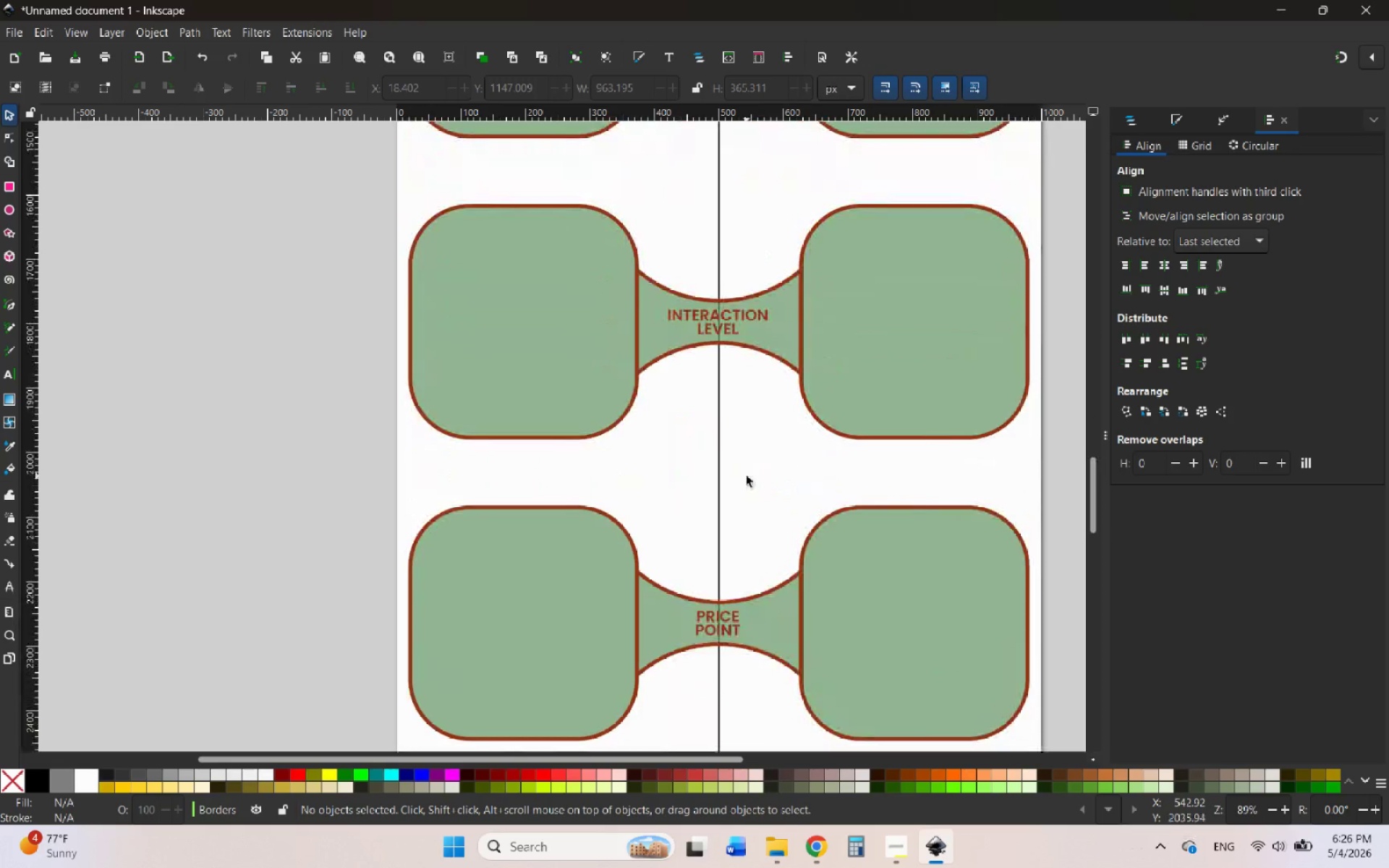 
left_click([759, 593])
 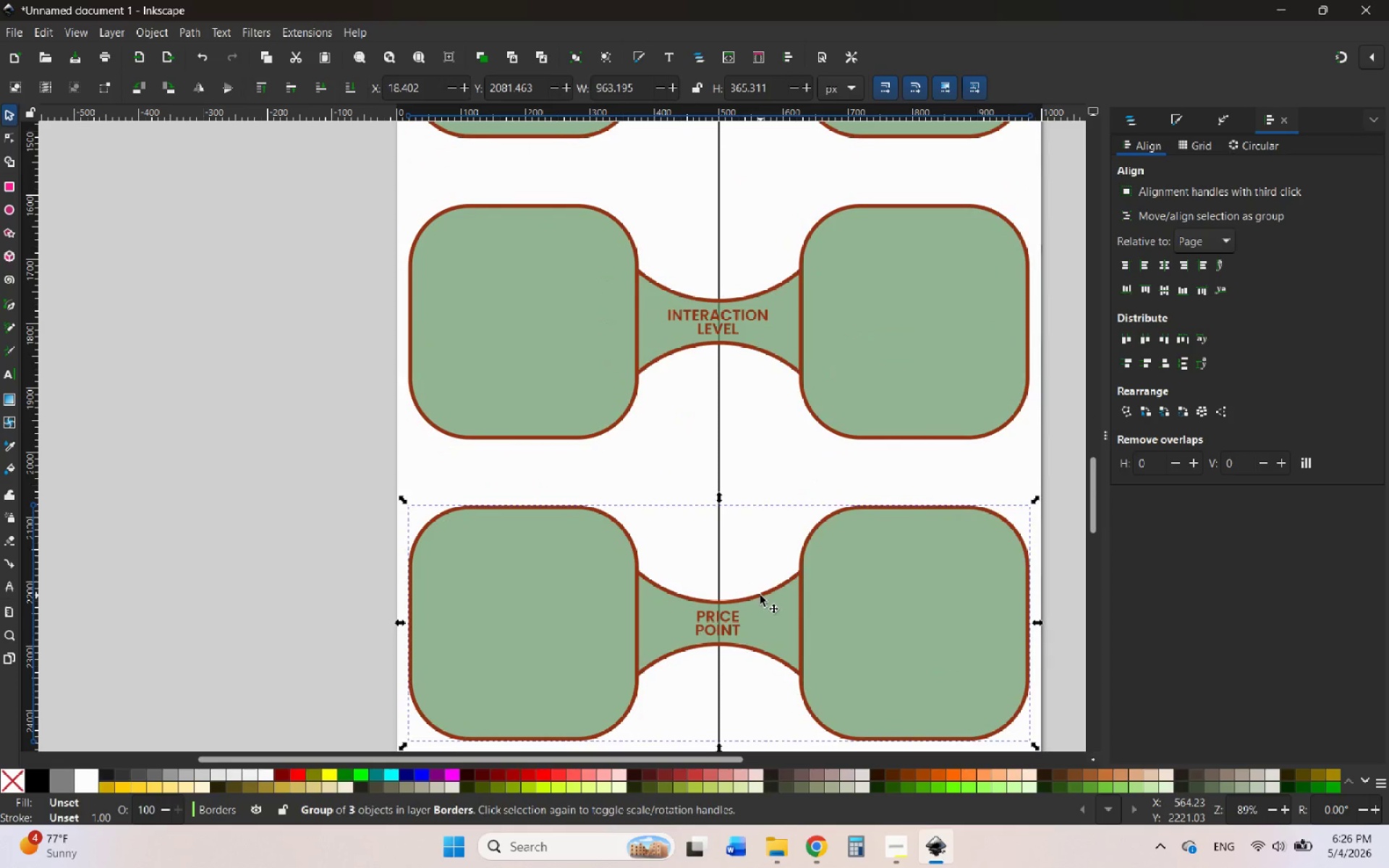 
double_click([760, 595])
 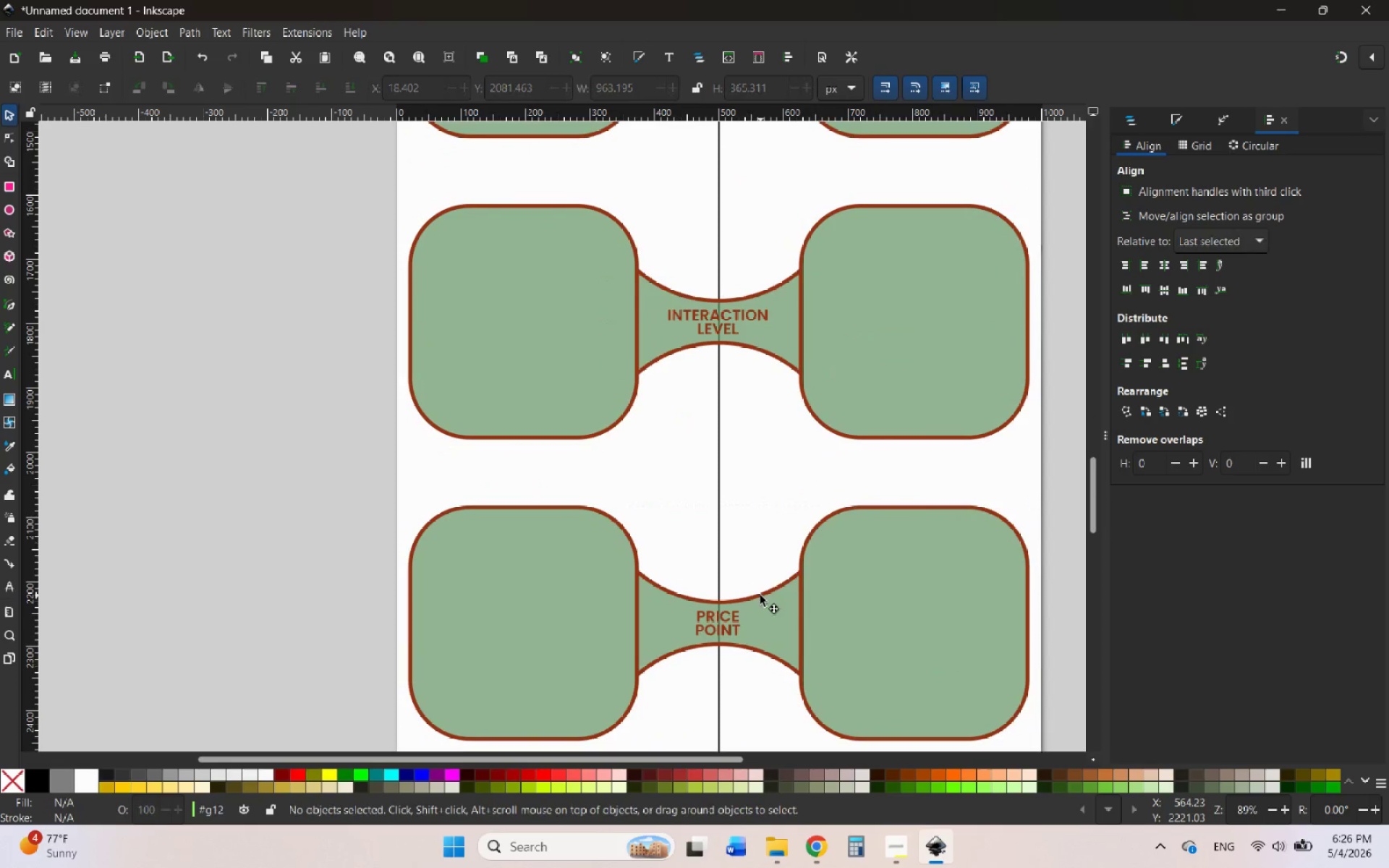 
left_click([760, 595])
 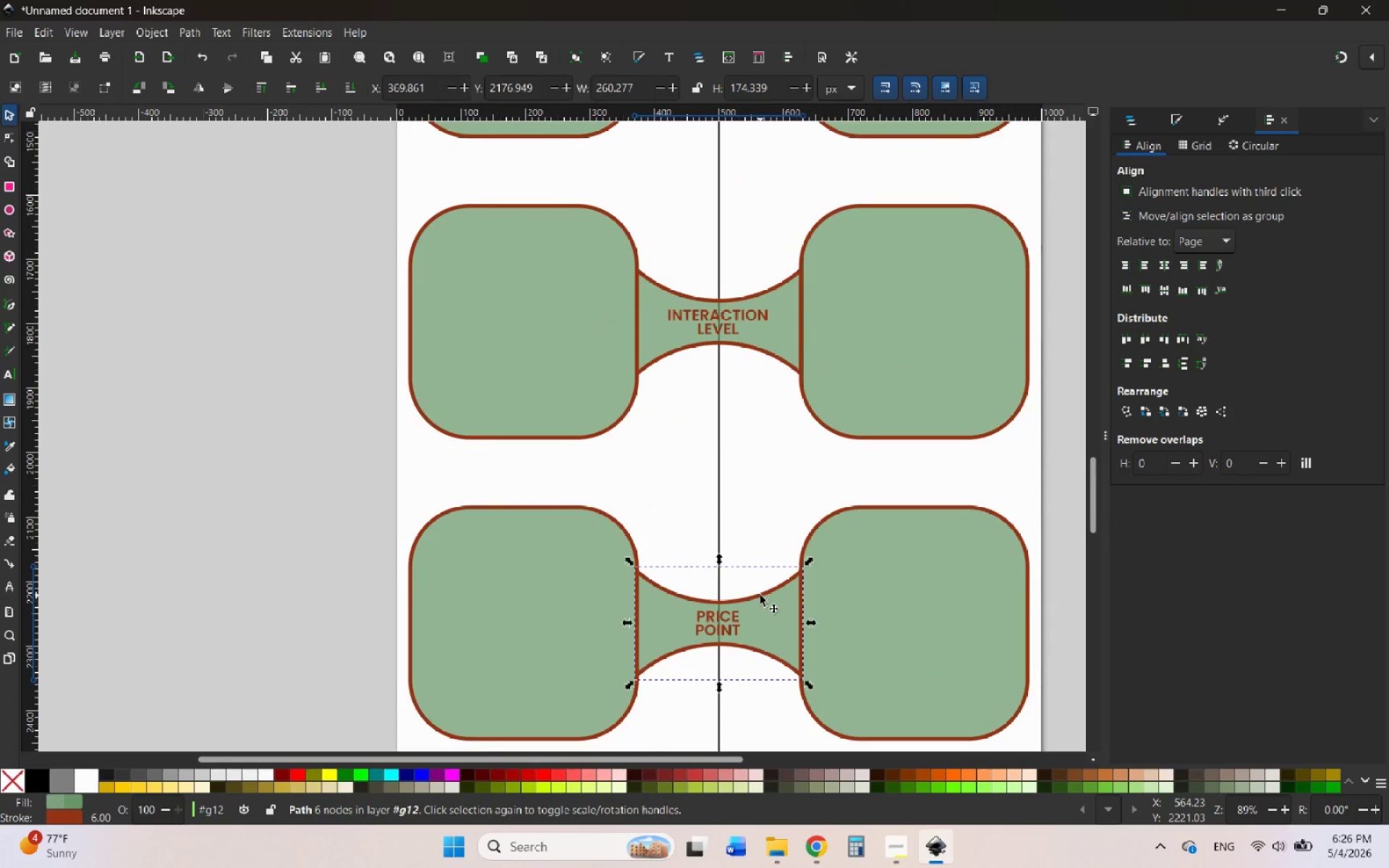 
scroll: coordinate [760, 595], scroll_direction: down, amount: 2.0
 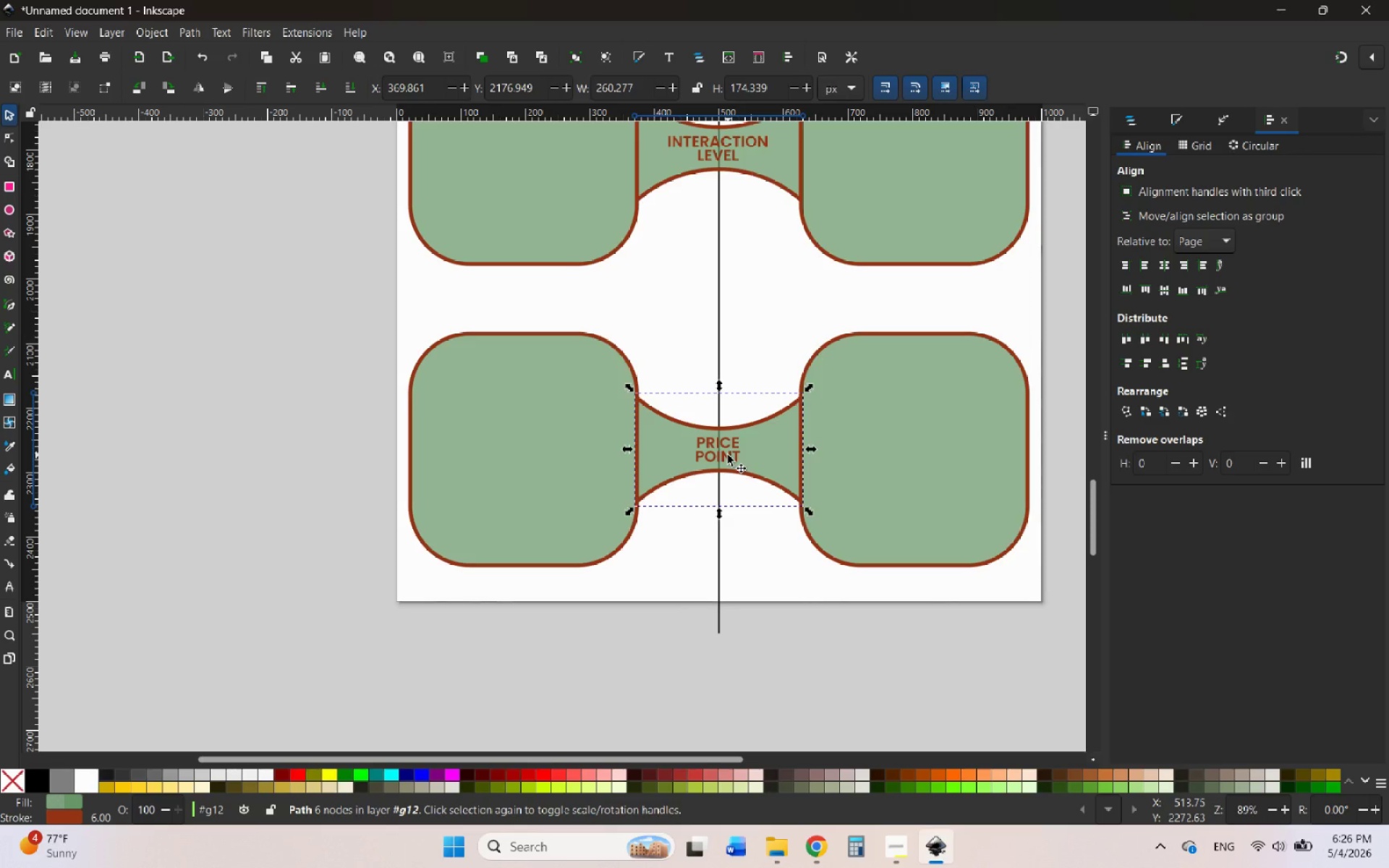 
hold_key(key=ShiftLeft, duration=0.69)
left_click([728, 455])
 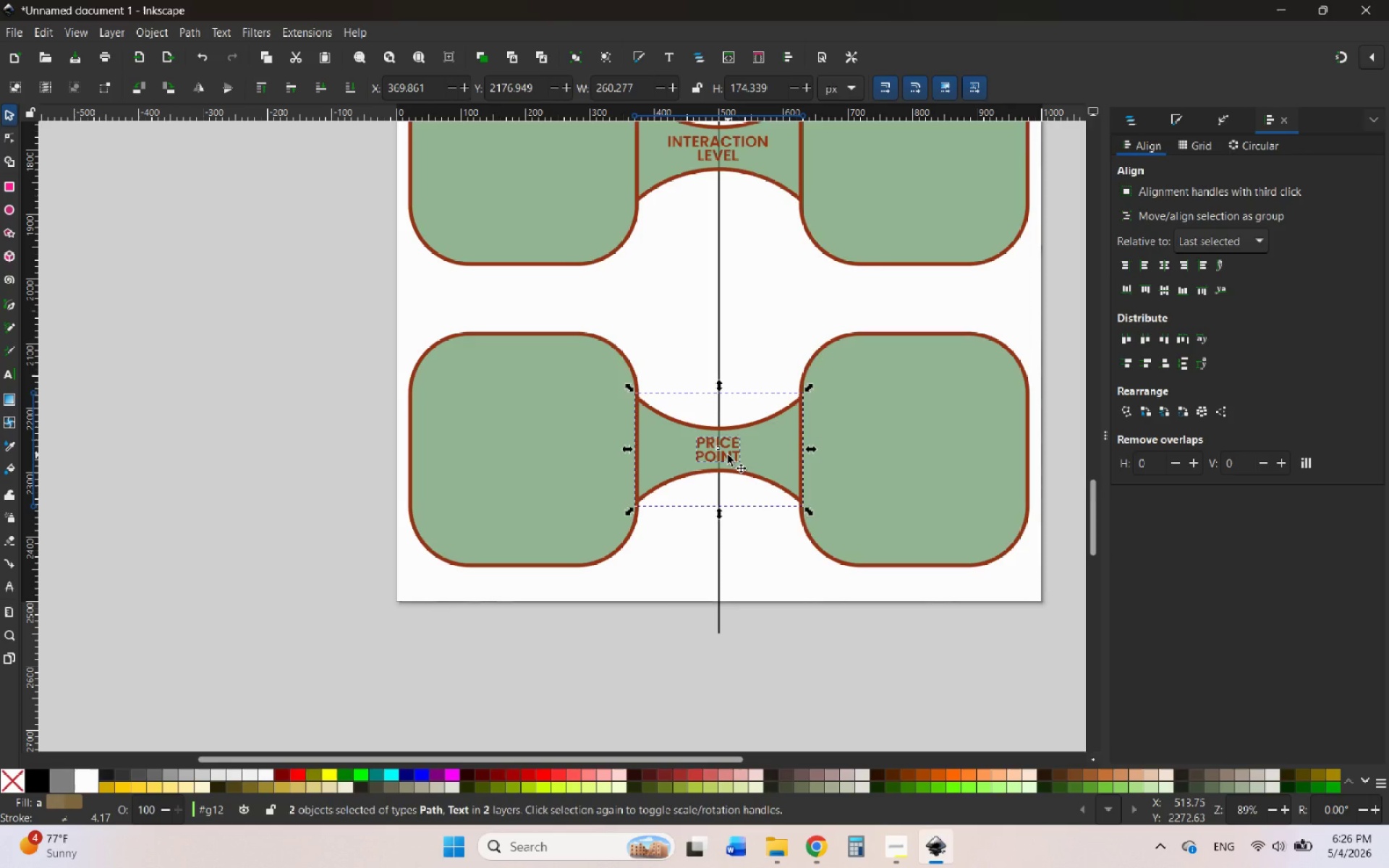 
left_click_drag(start_coordinate=[728, 455], to_coordinate=[725, 467])
 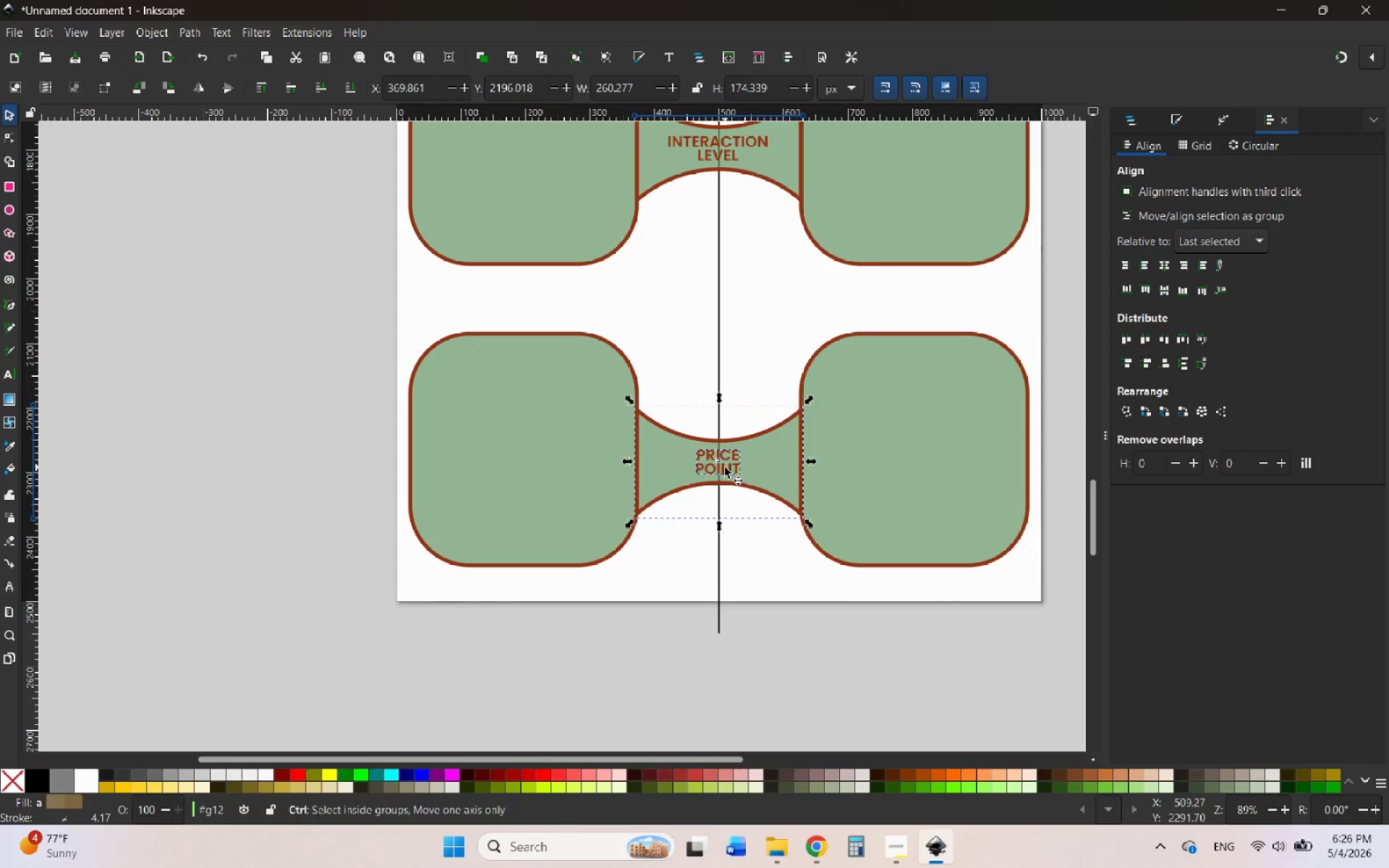 
hold_key(key=ControlLeft, duration=3.27)
 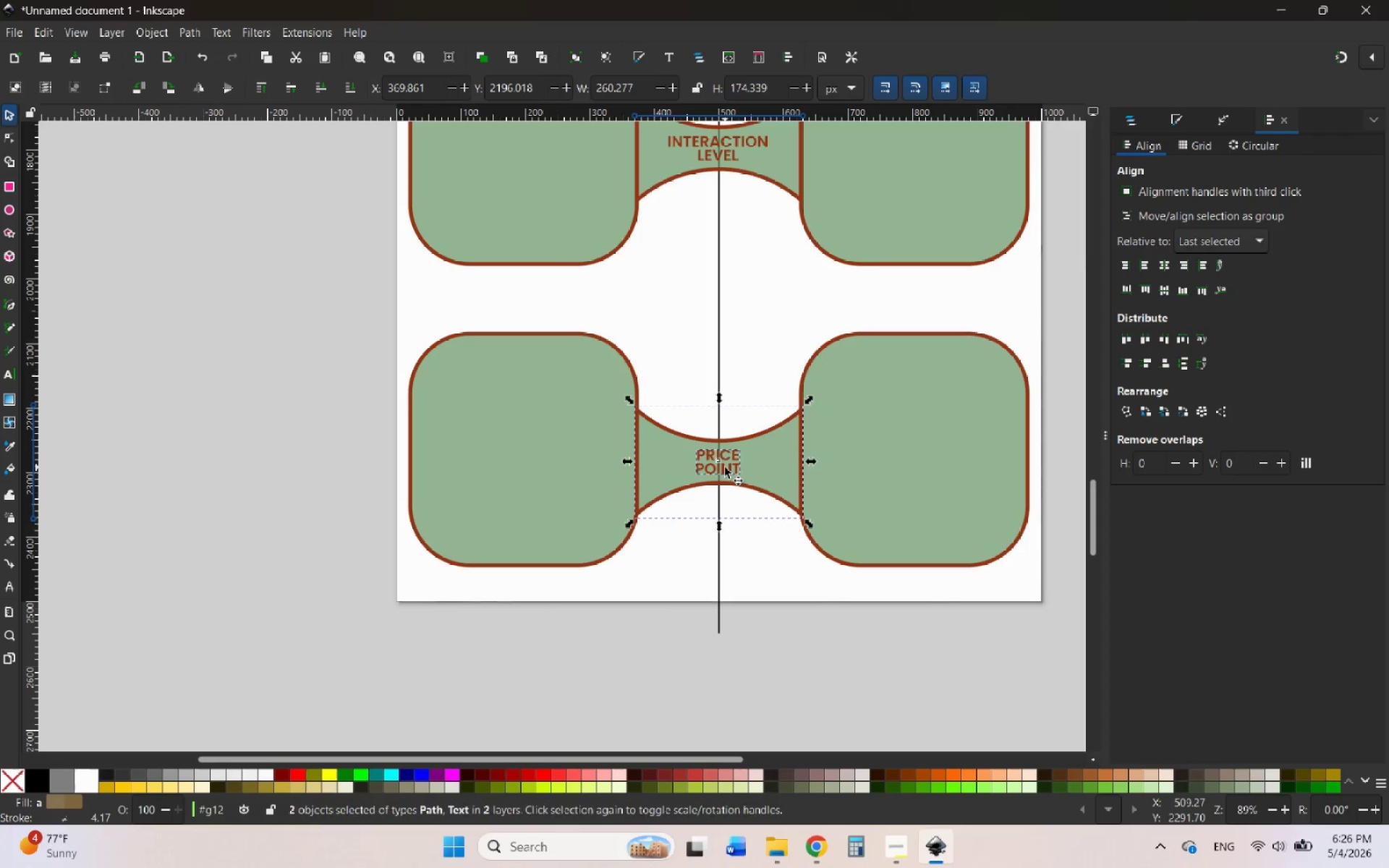 
key(Control+Z)
 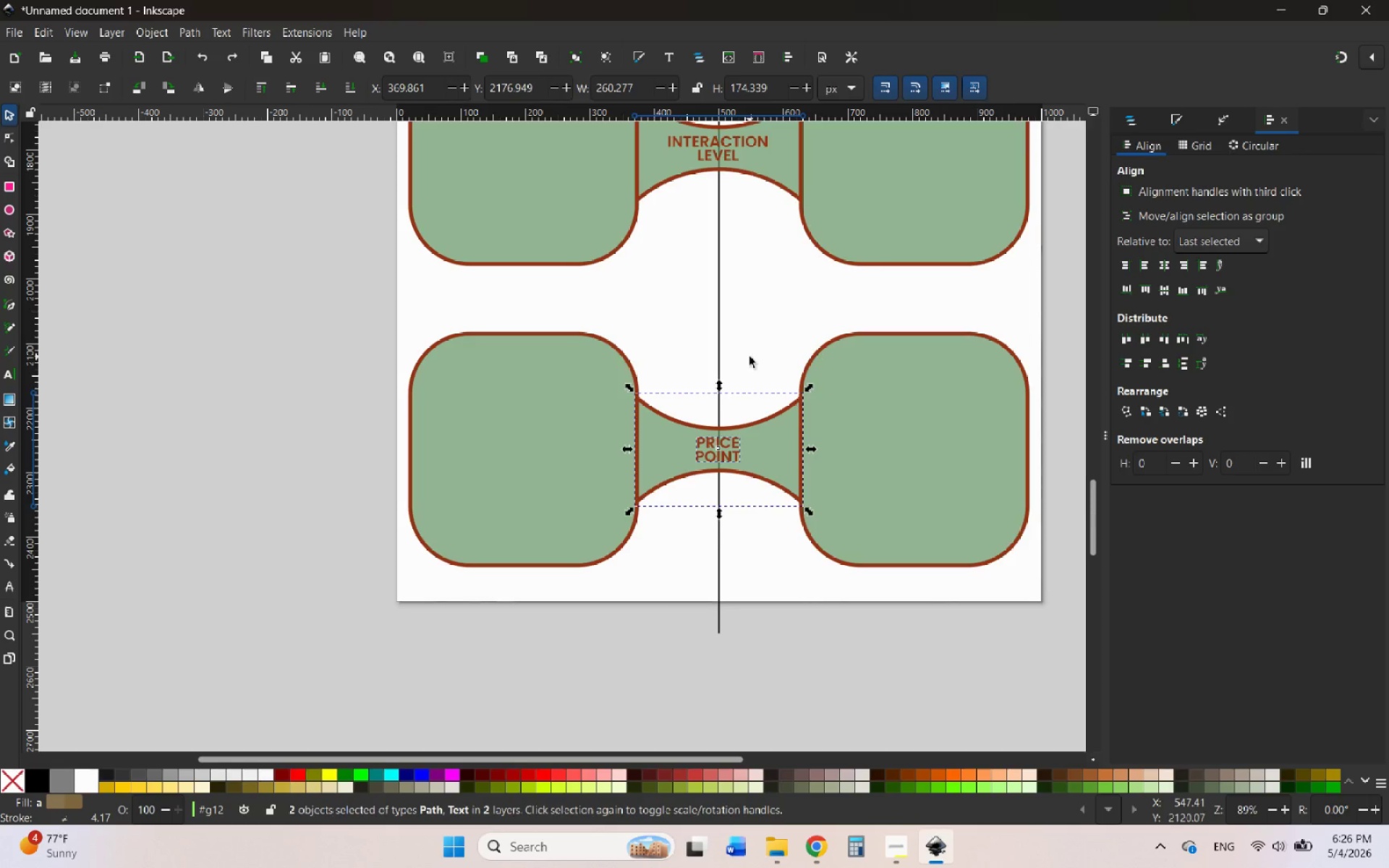 
double_click([749, 357])
 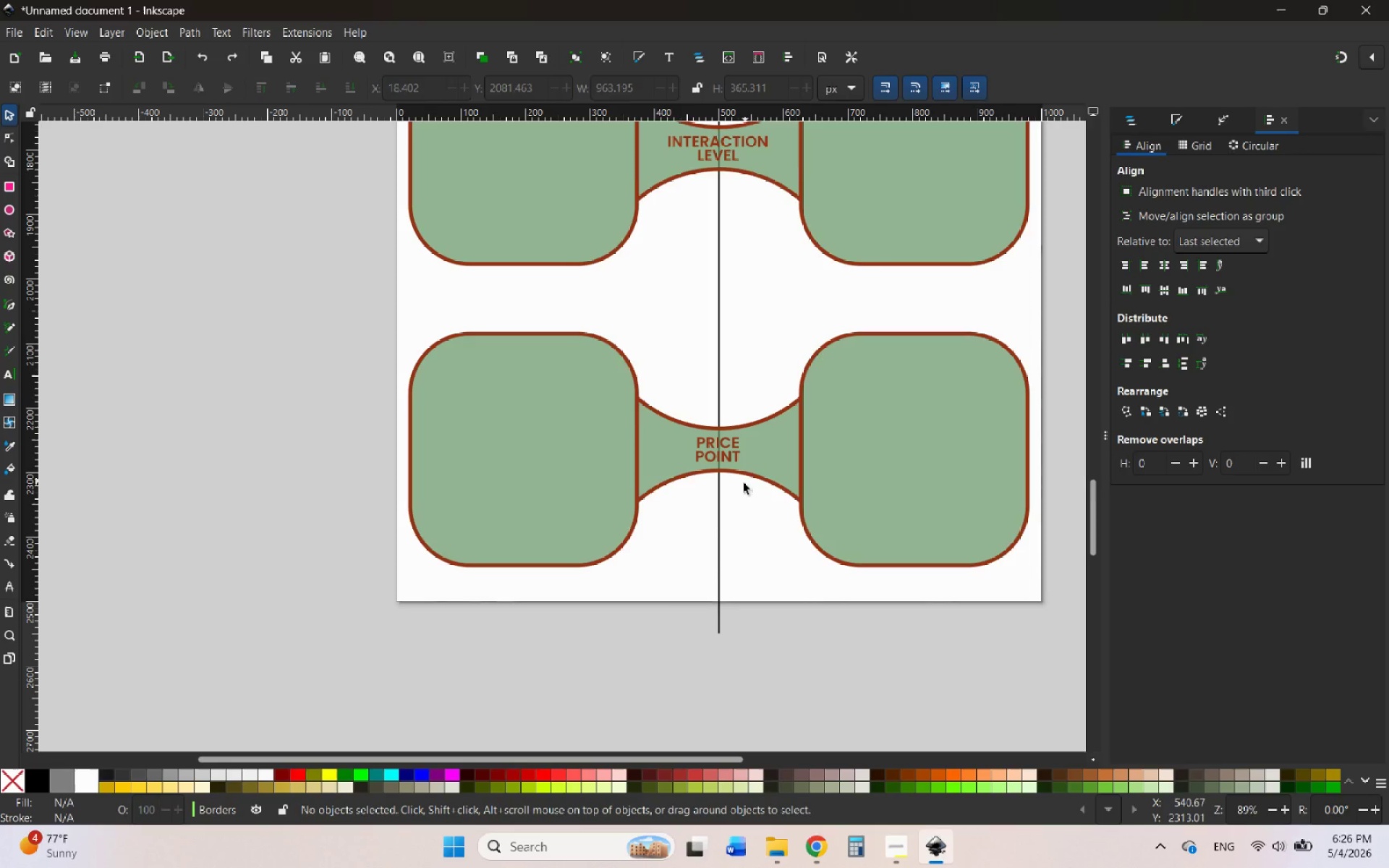 
hold_key(key=ControlLeft, duration=0.86)
scroll: coordinate [749, 525], scroll_direction: down, amount: 3.0
 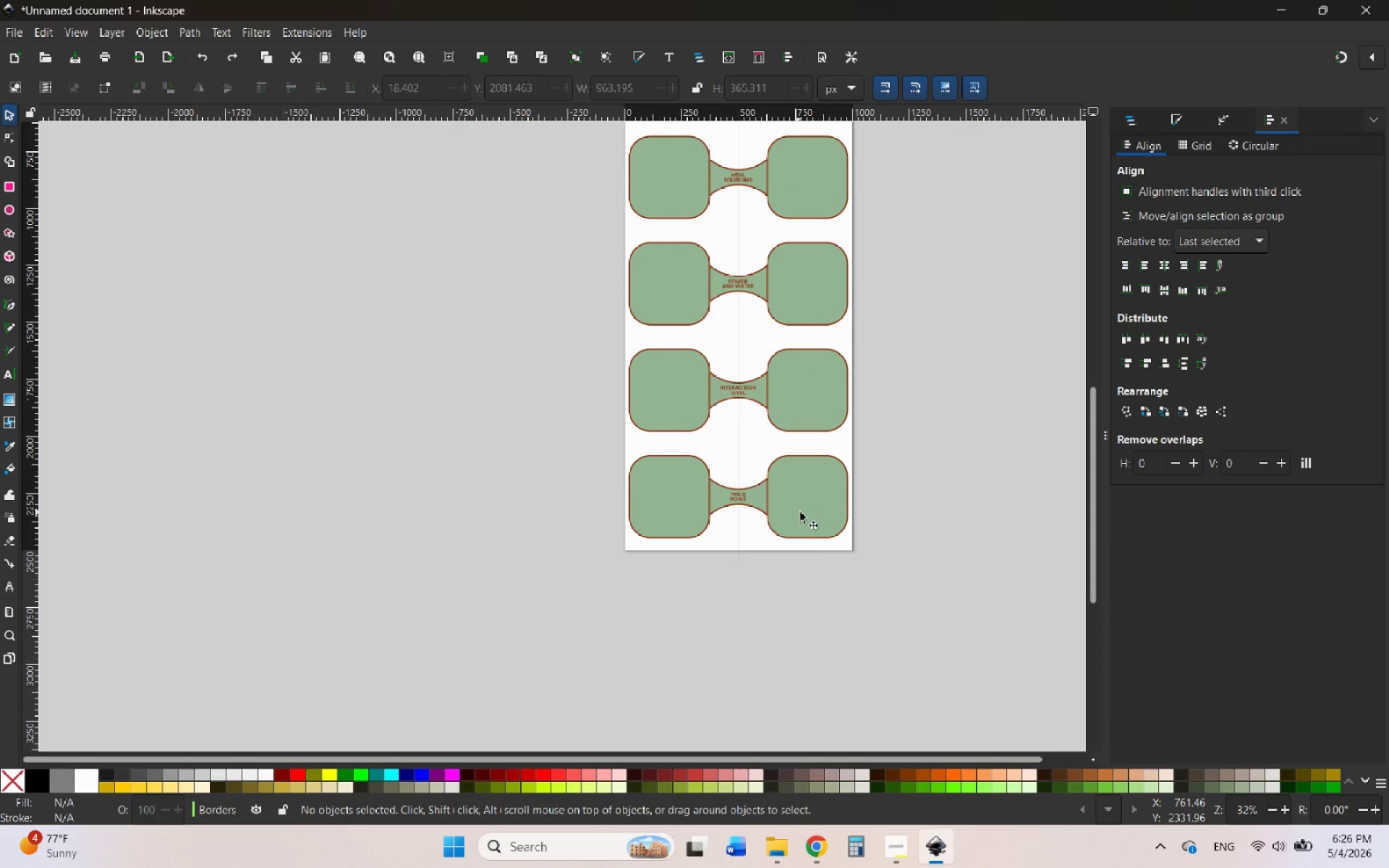 
scroll: coordinate [807, 540], scroll_direction: up, amount: 3.0
 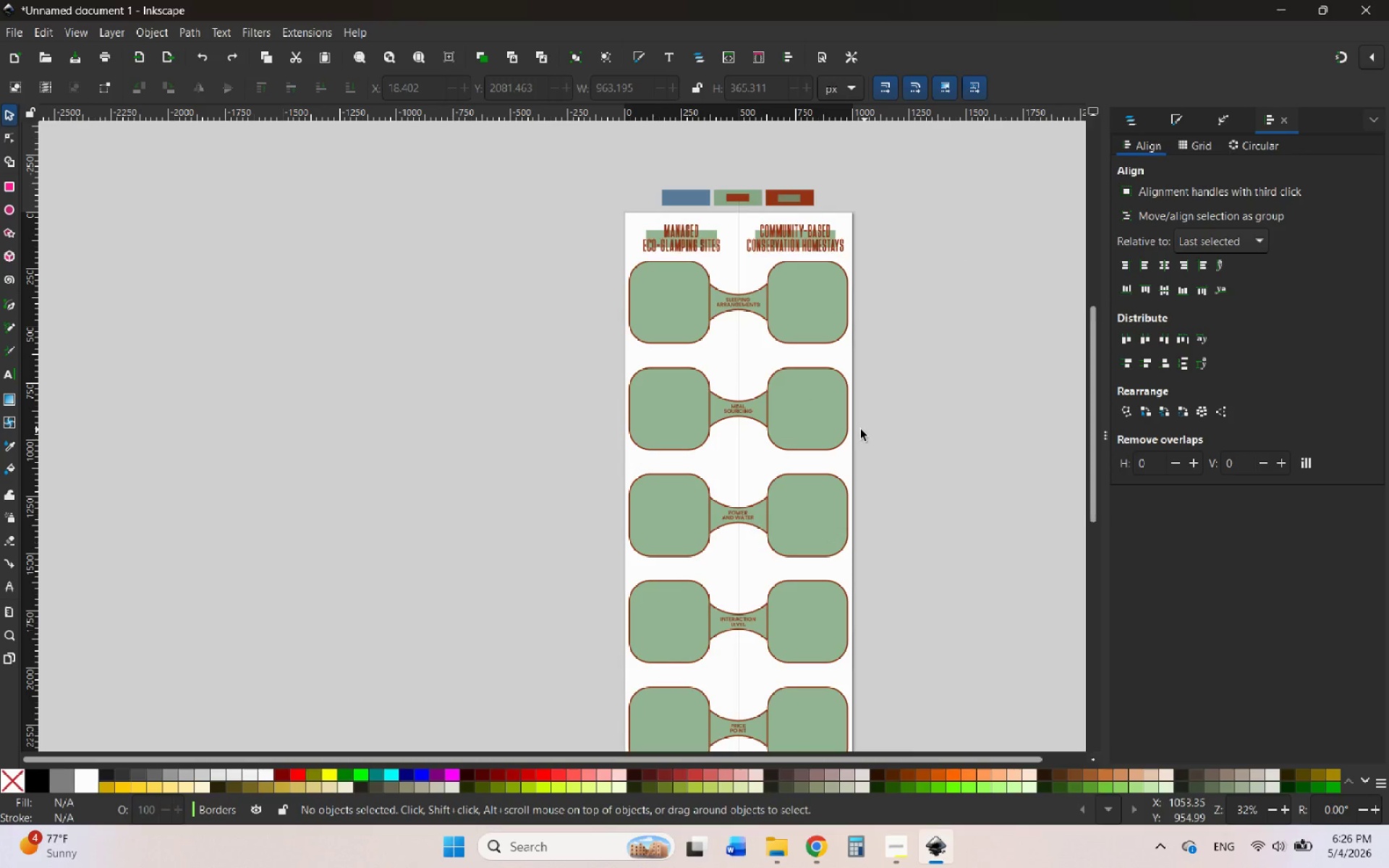 
hold_key(key=AltLeft, duration=0.78)
scroll: coordinate [766, 232], scroll_direction: up, amount: 3.0
 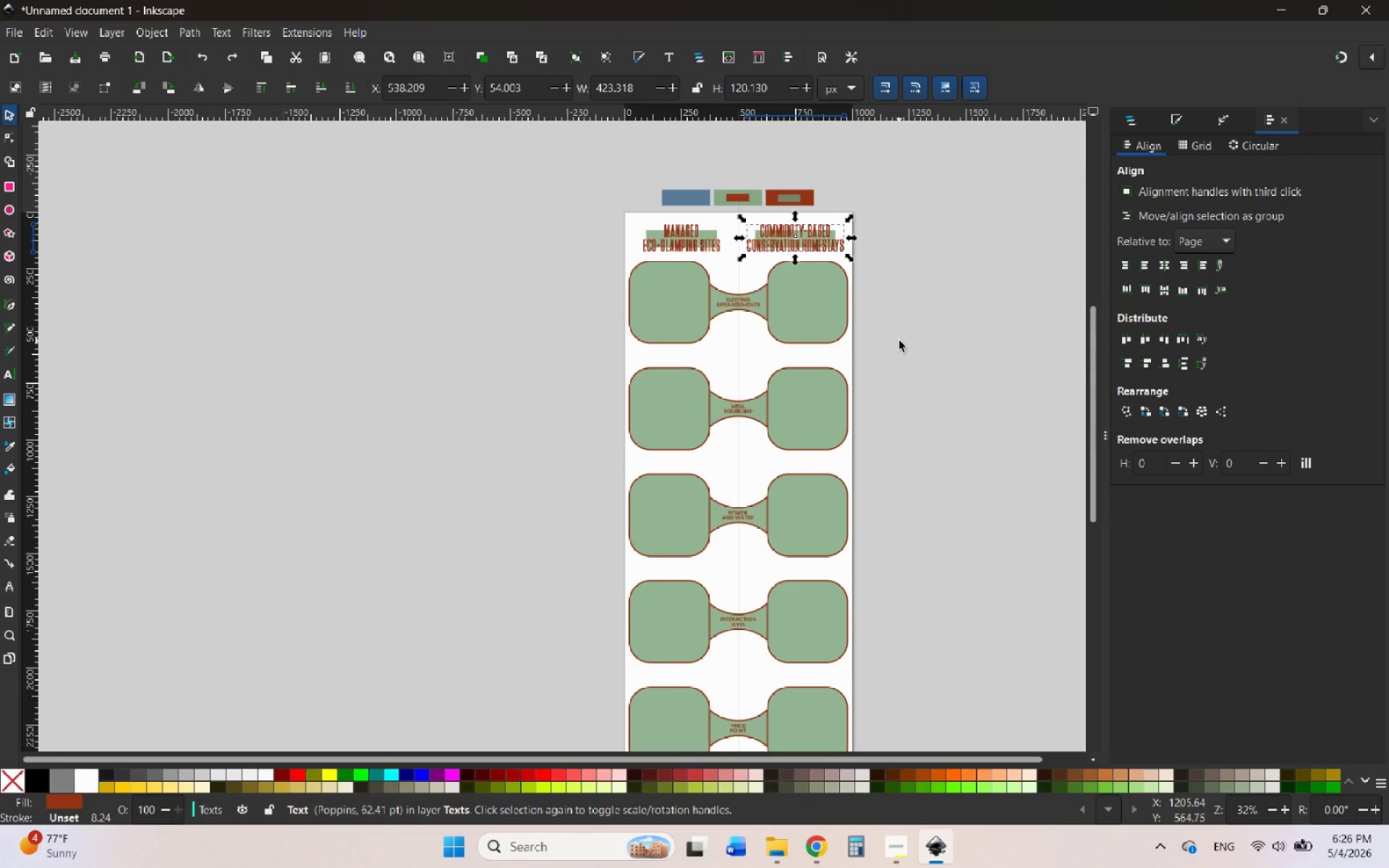 
left_click([899, 341])
 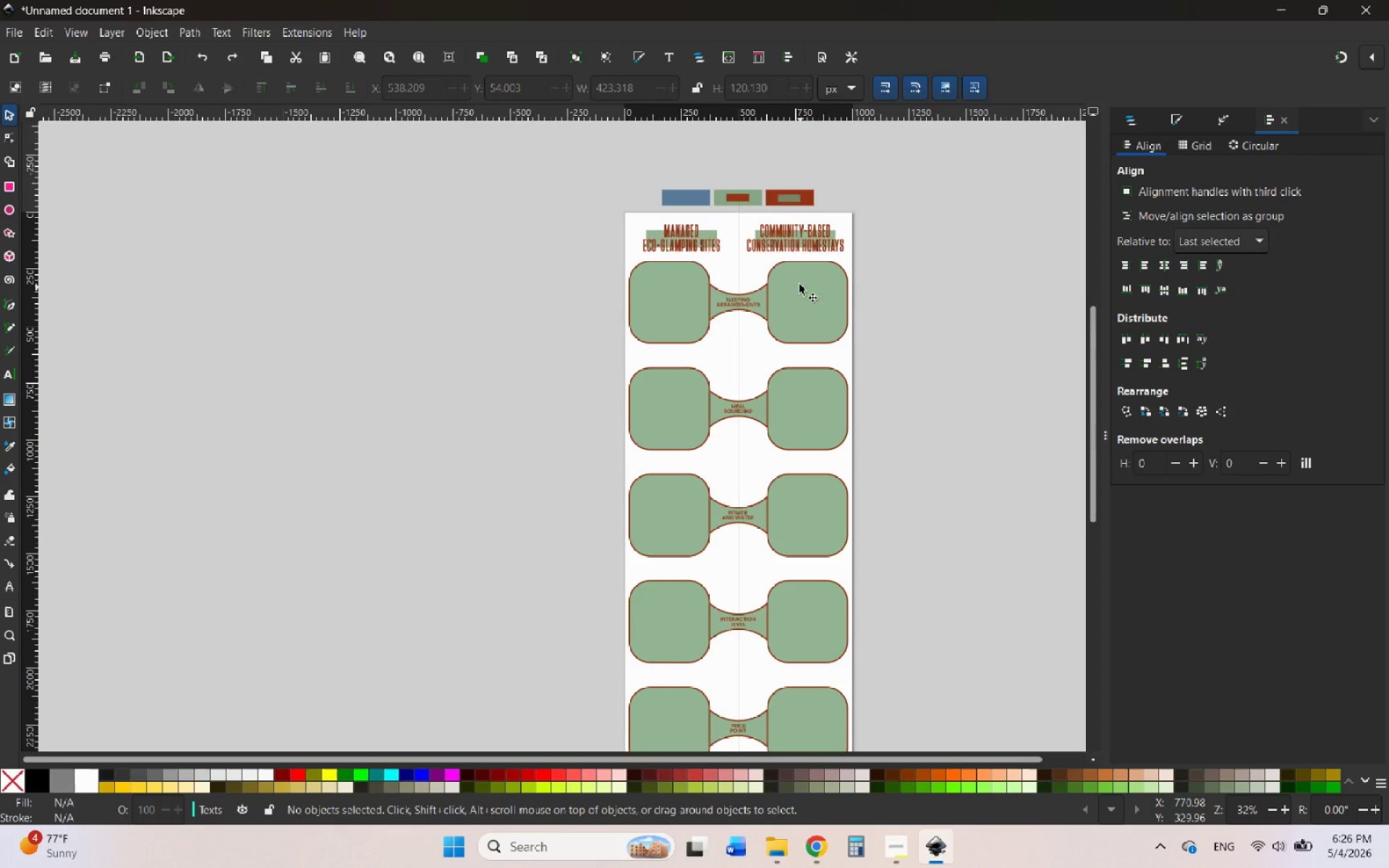 
hold_key(key=ControlLeft, duration=3.45)
scroll: coordinate [778, 210], scroll_direction: up, amount: 4.0
 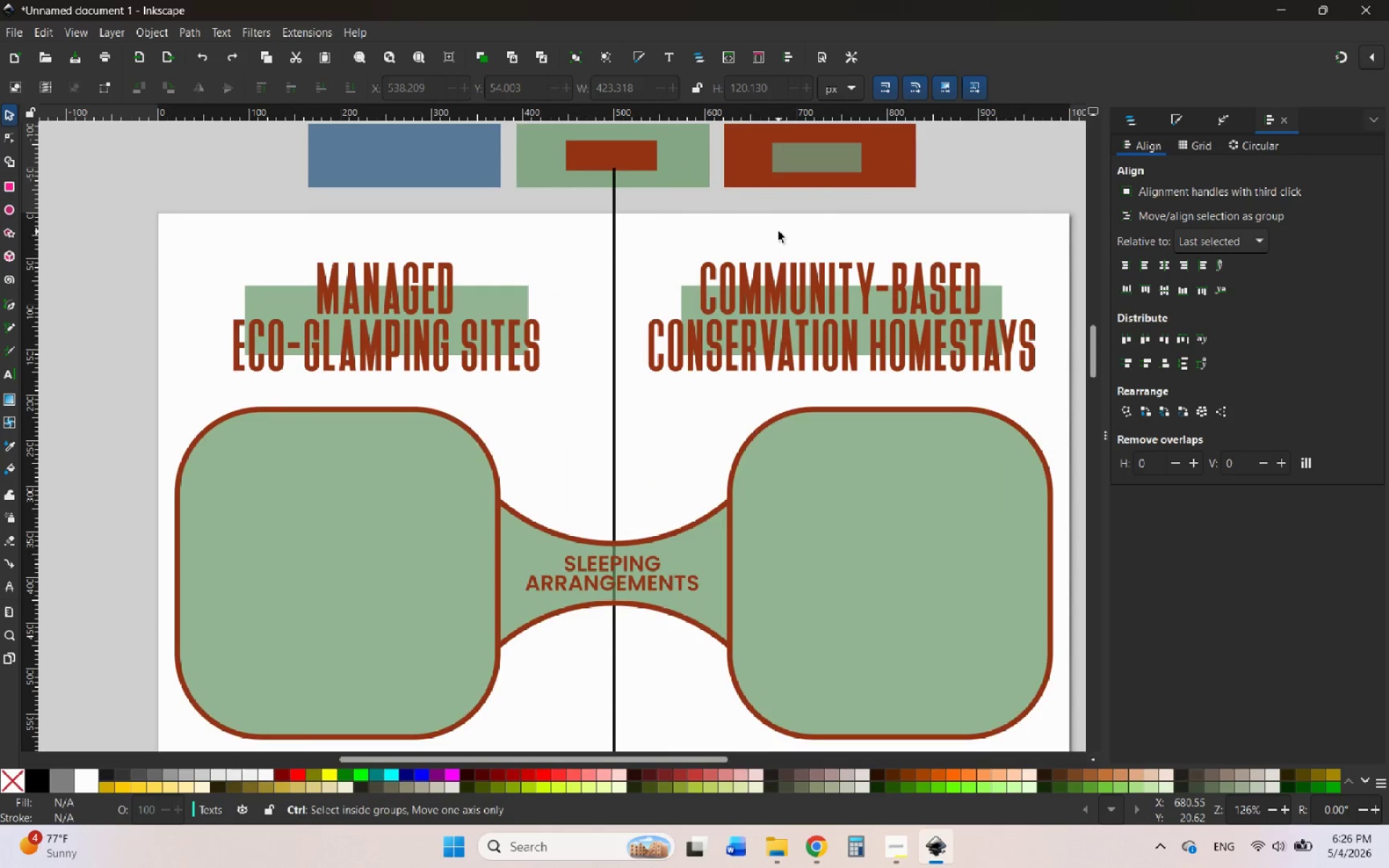 
scroll: coordinate [778, 233], scroll_direction: down, amount: 1.0
 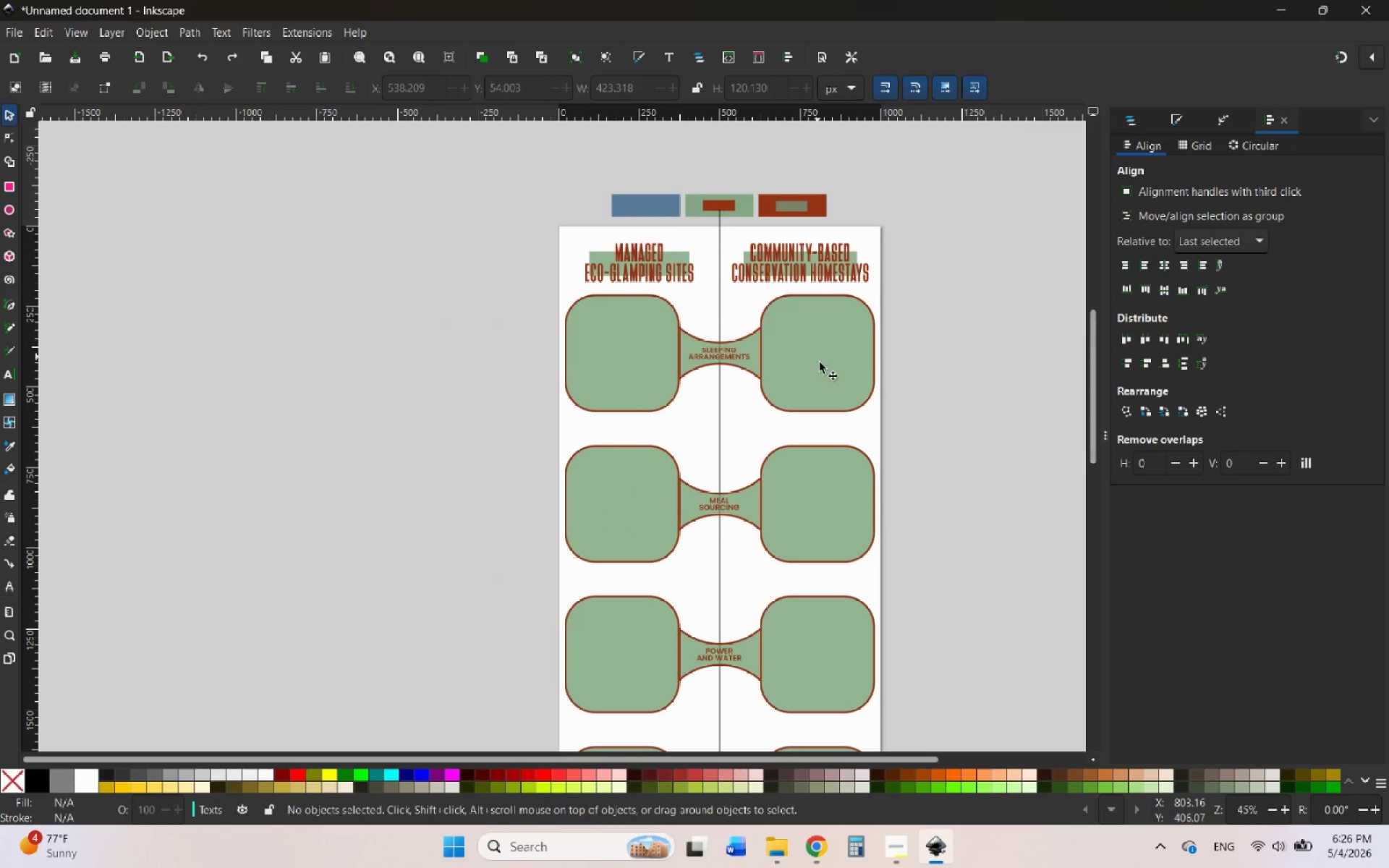 
hold_key(key=ControlLeft, duration=5.3)
scroll: coordinate [864, 427], scroll_direction: down, amount: 3.0
 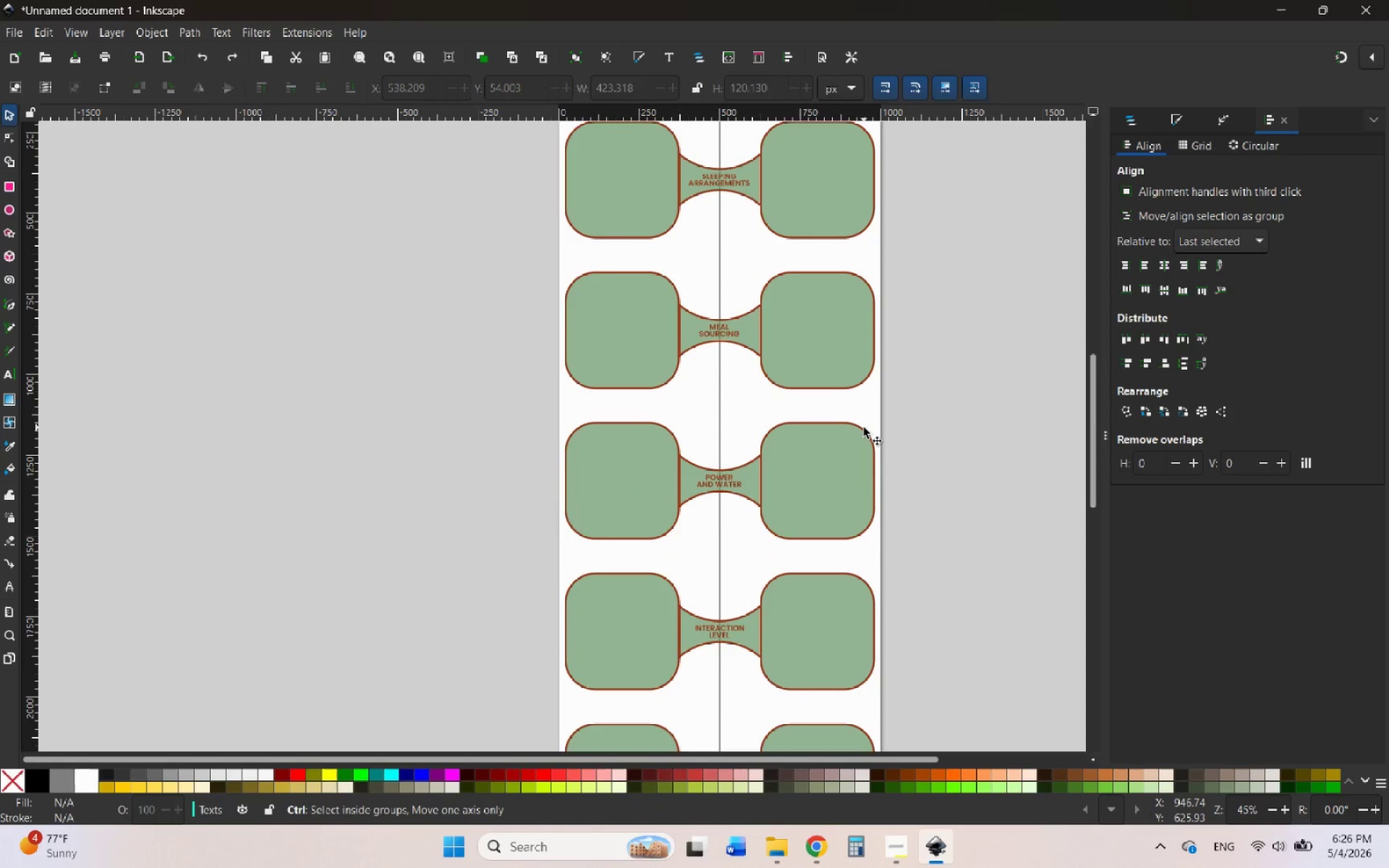 
scroll: coordinate [864, 427], scroll_direction: none, amount: 0.0
 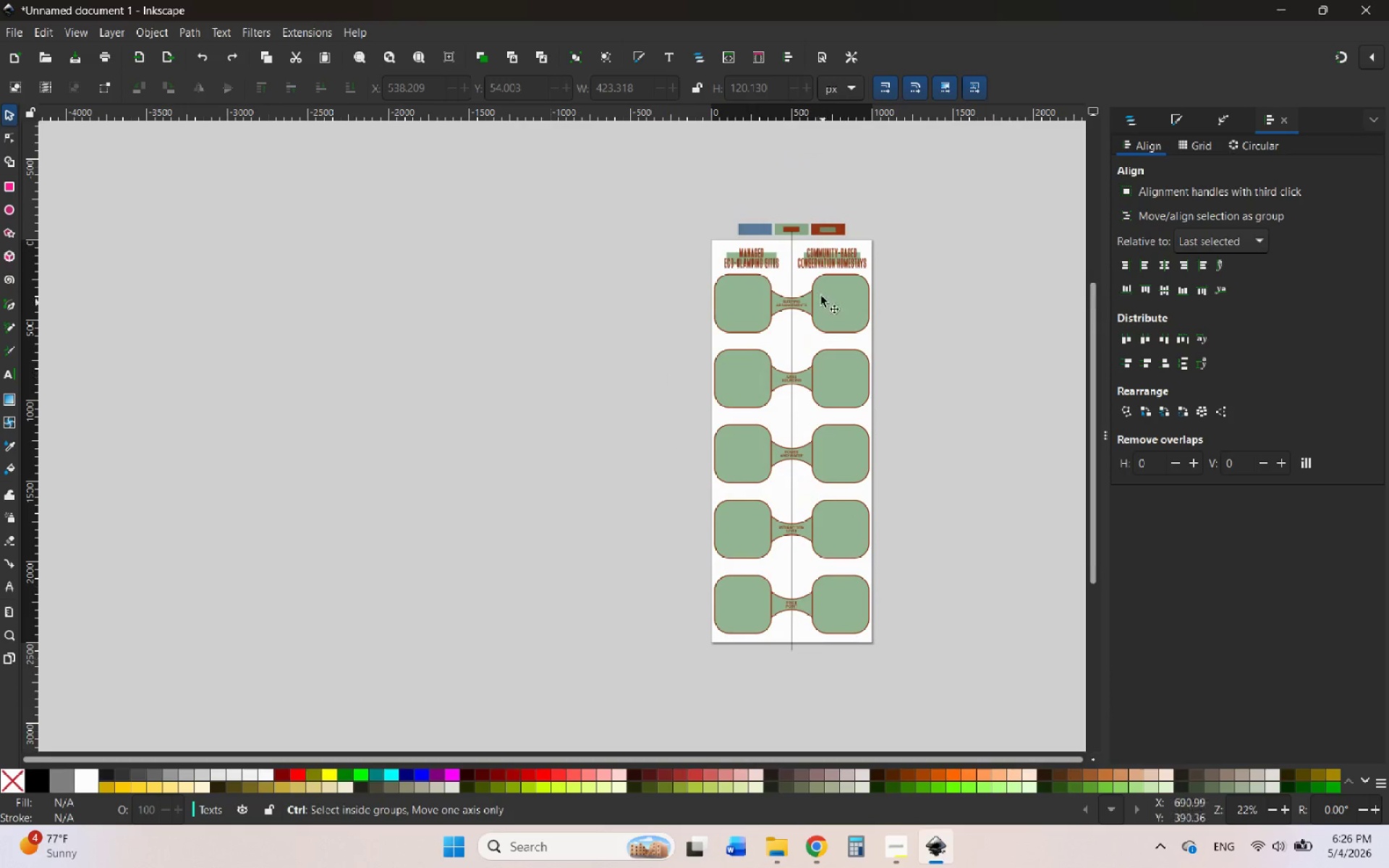 
scroll: coordinate [814, 286], scroll_direction: up, amount: 4.0
 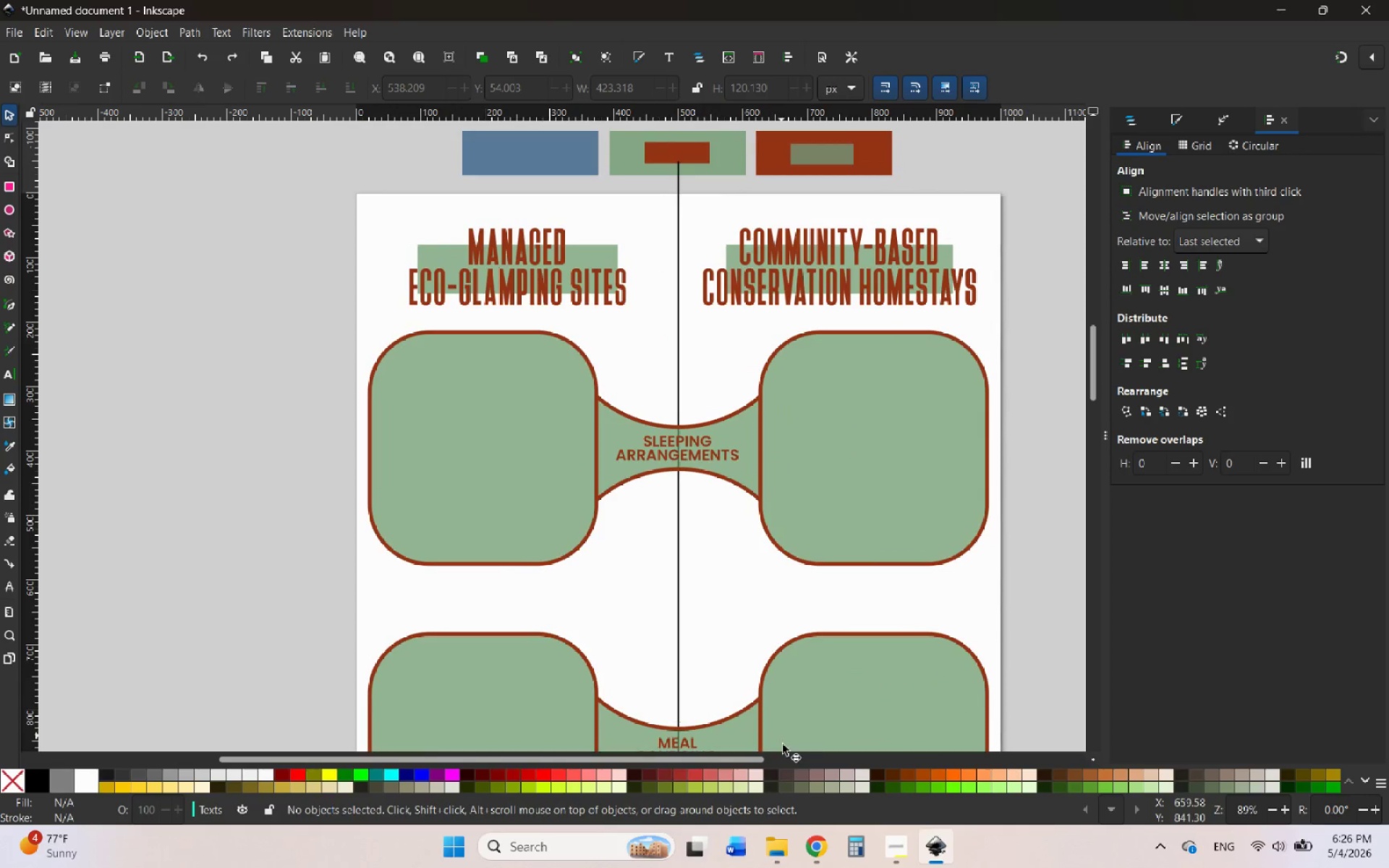 
left_click([817, 864])
 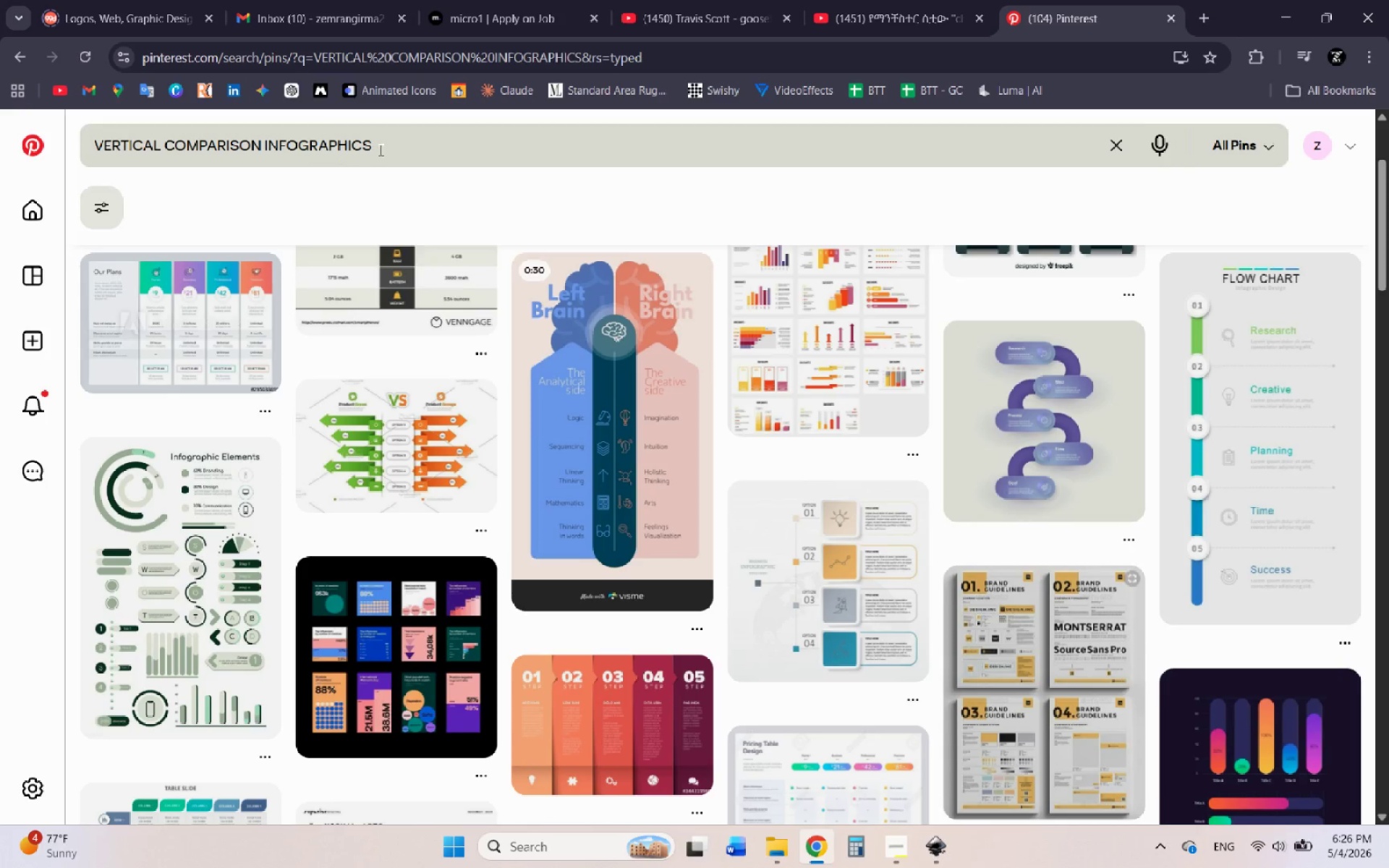 
left_click_drag(start_coordinate=[390, 148], to_coordinate=[0, 151])
 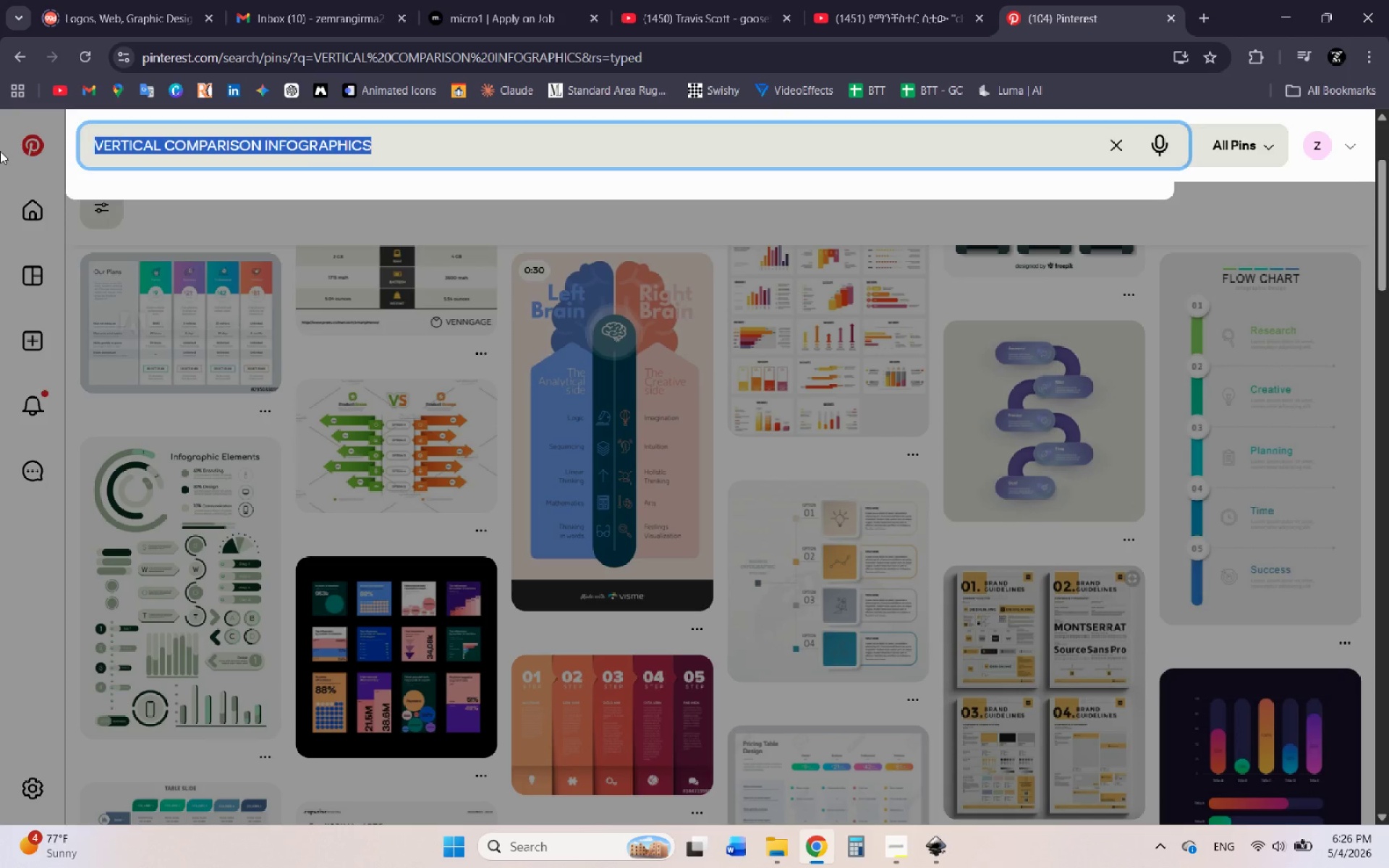 
type(SLEEPING ICONS)
 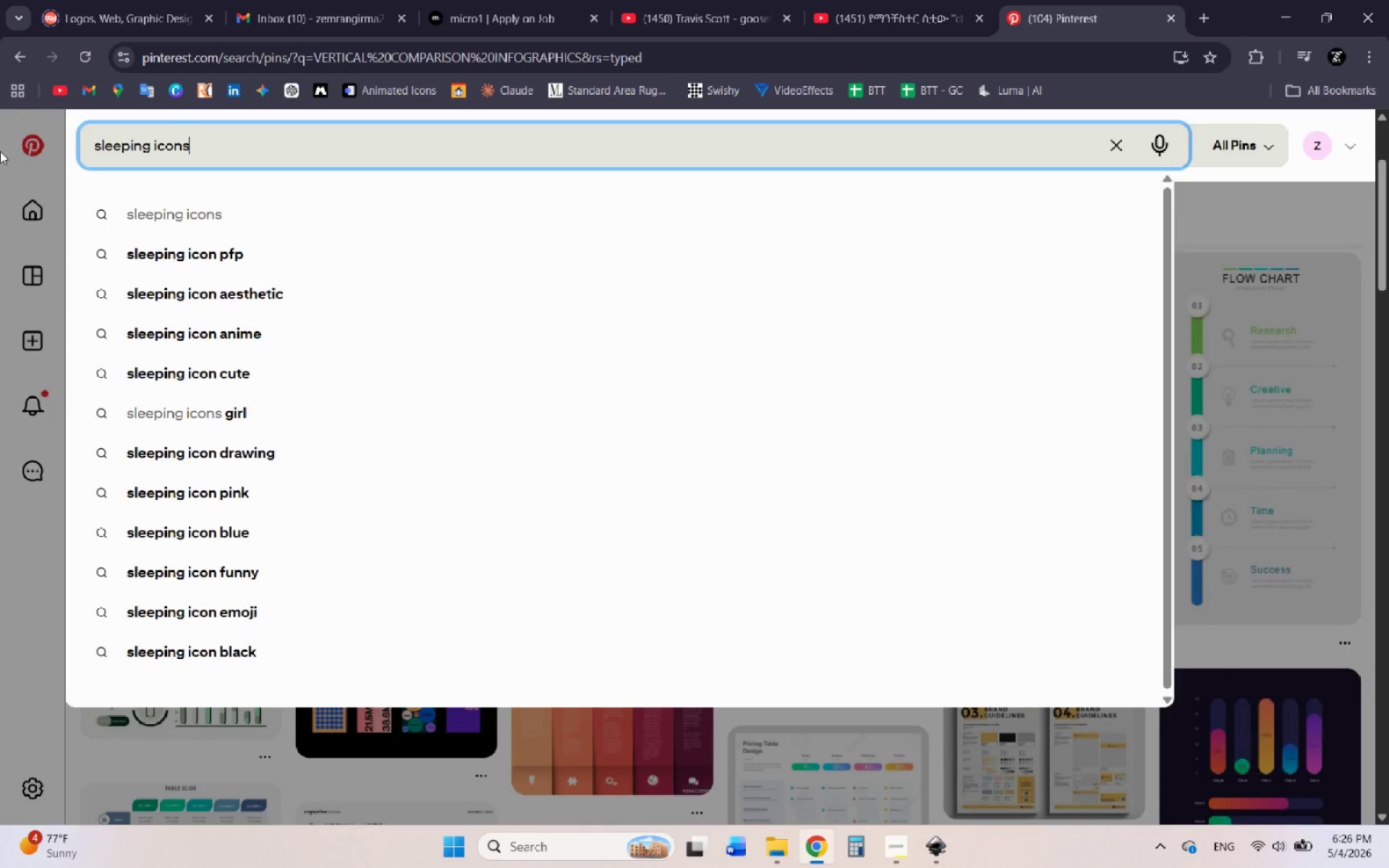 
key(Enter)
 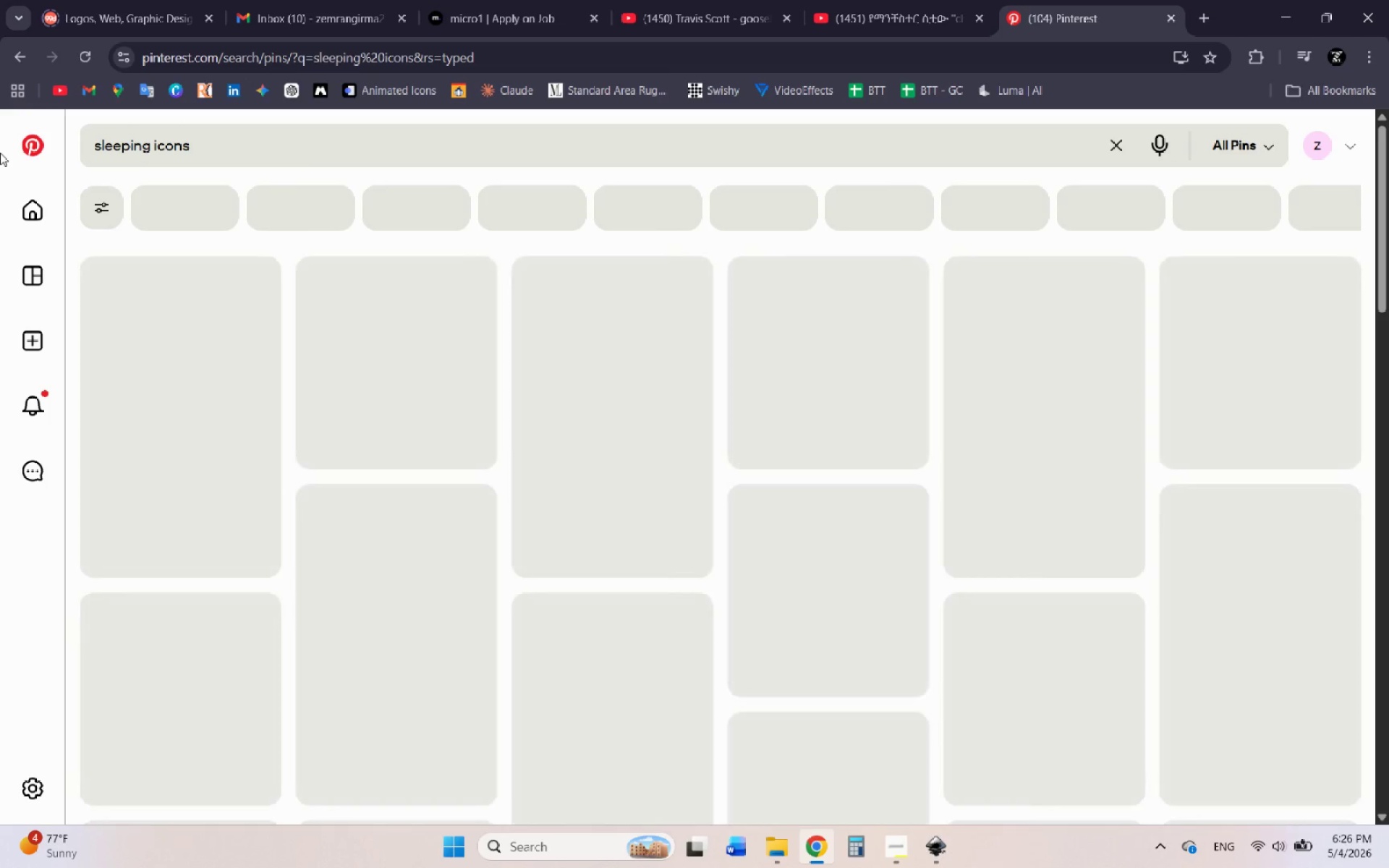 
mouse_move([160, 353])
 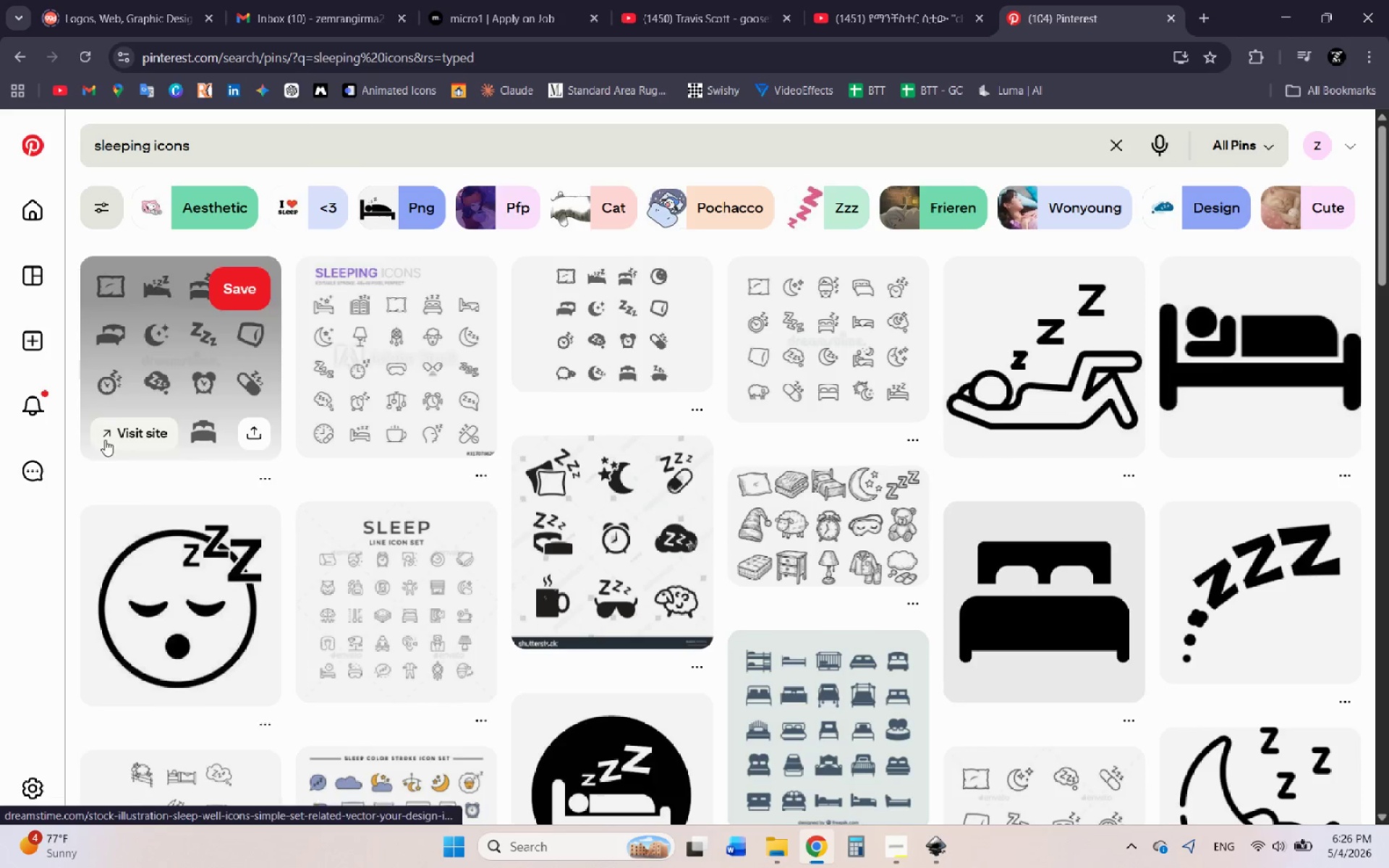 
scroll: coordinate [137, 490], scroll_direction: down, amount: 1.0
 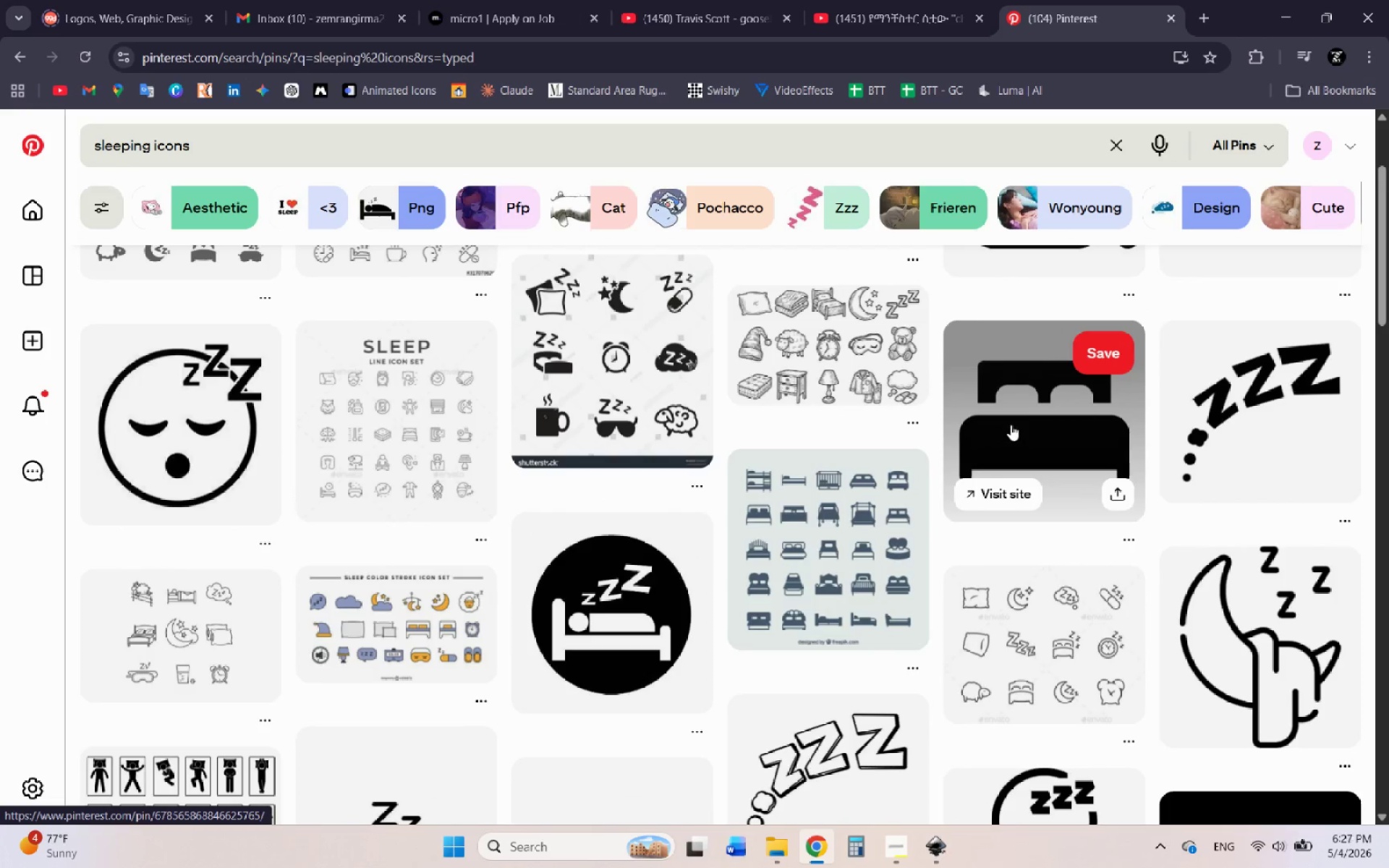 
left_click([1011, 425])
 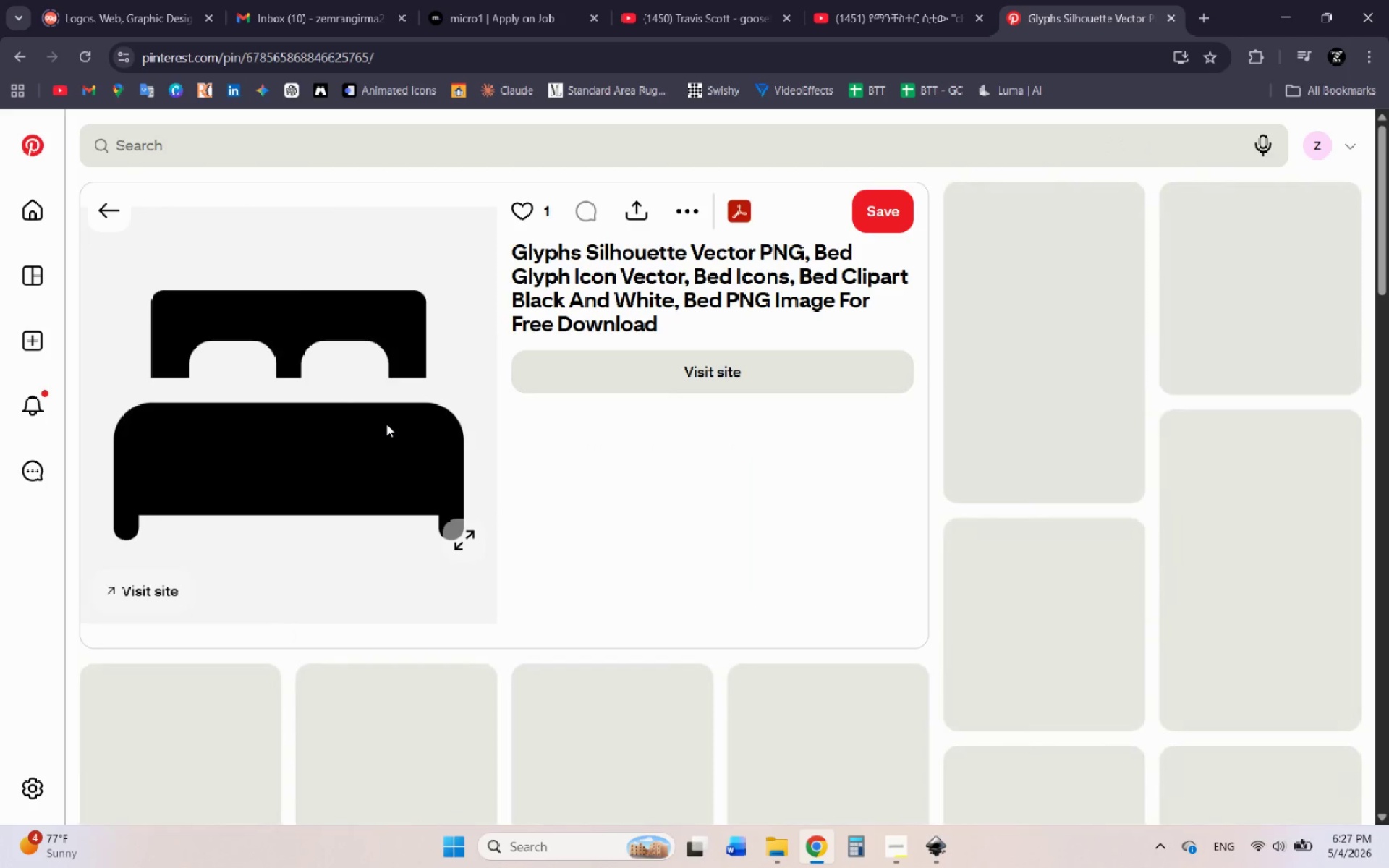 
right_click([386, 424])
 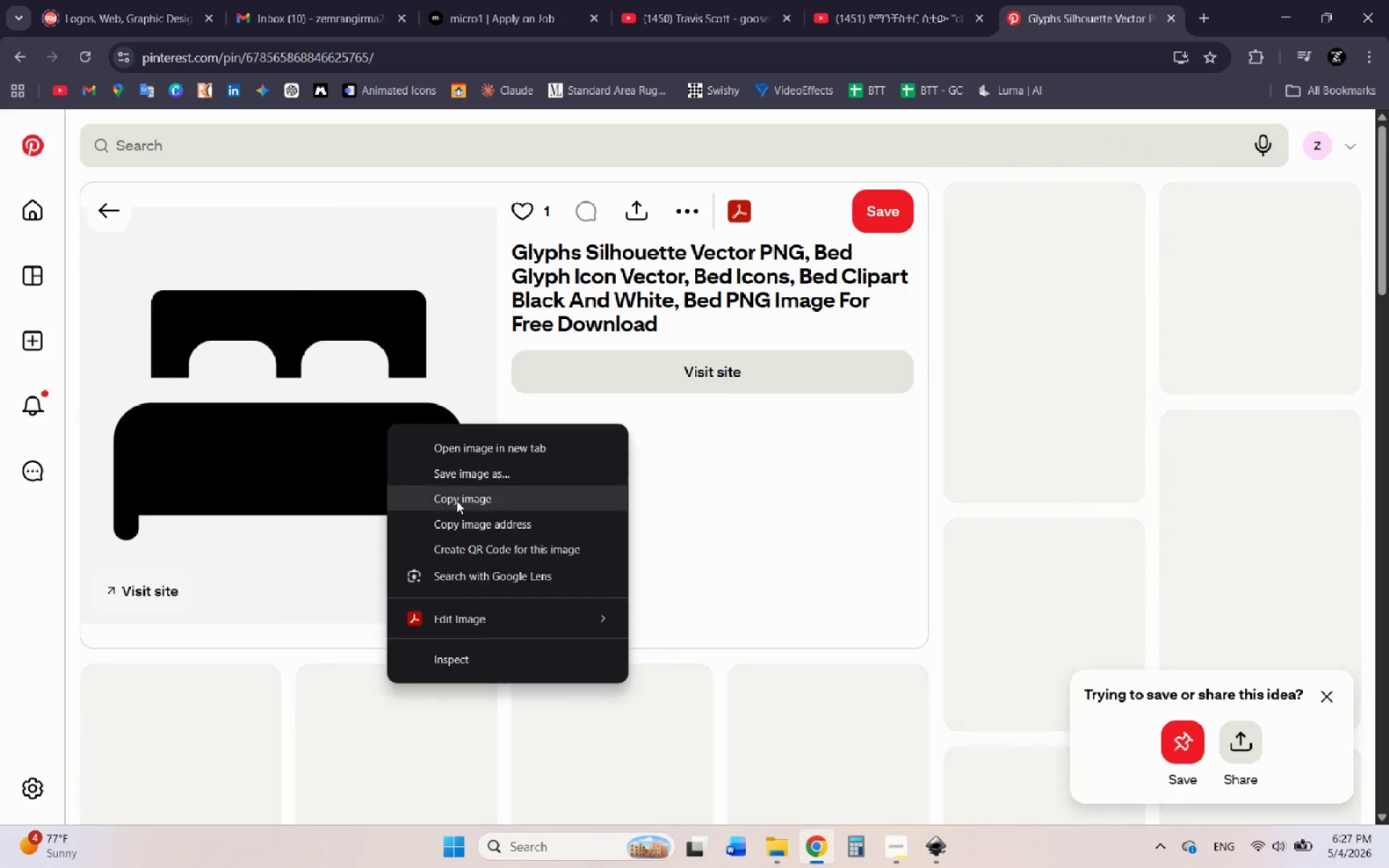 
left_click([456, 501])
 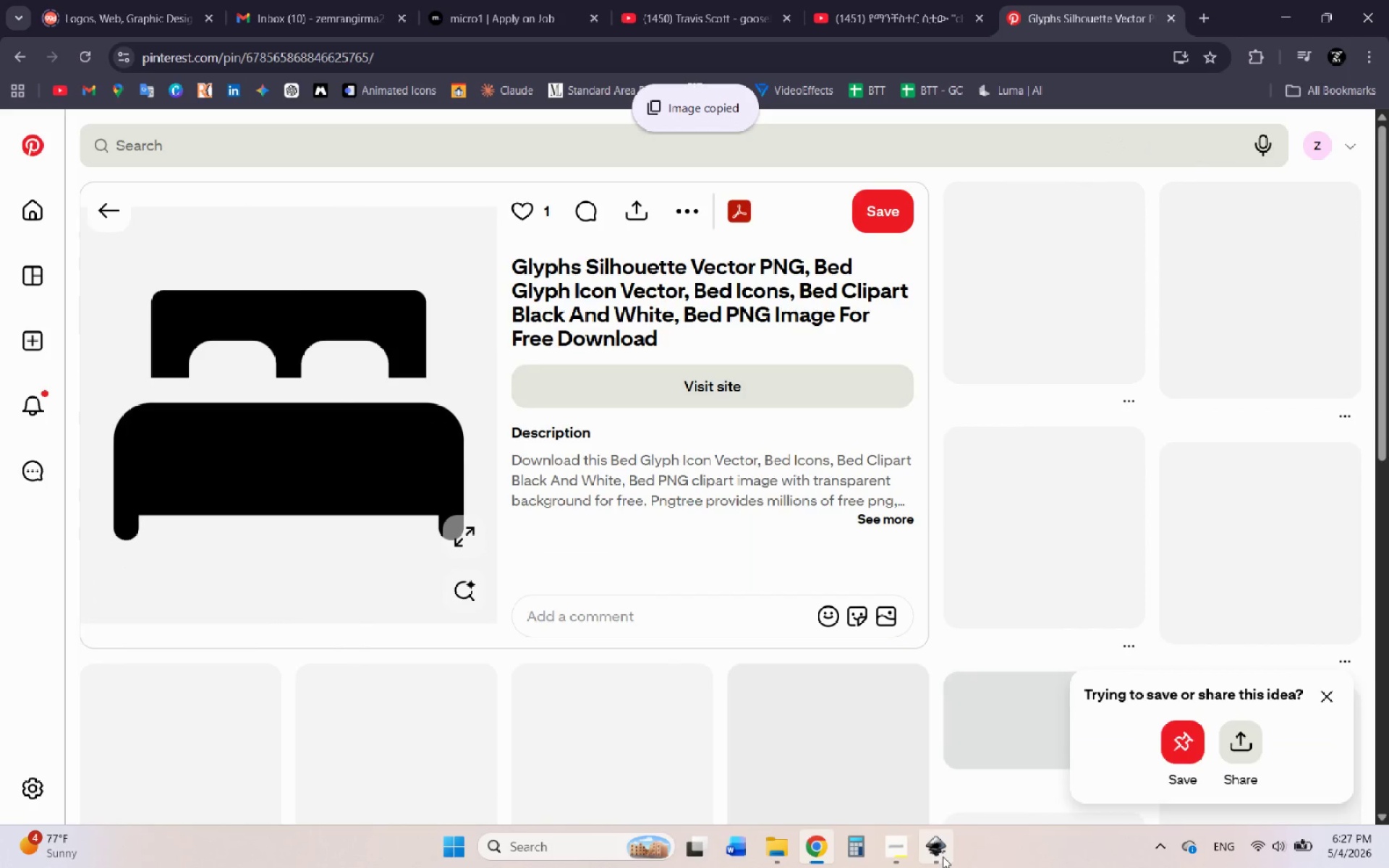 
left_click([943, 856])
 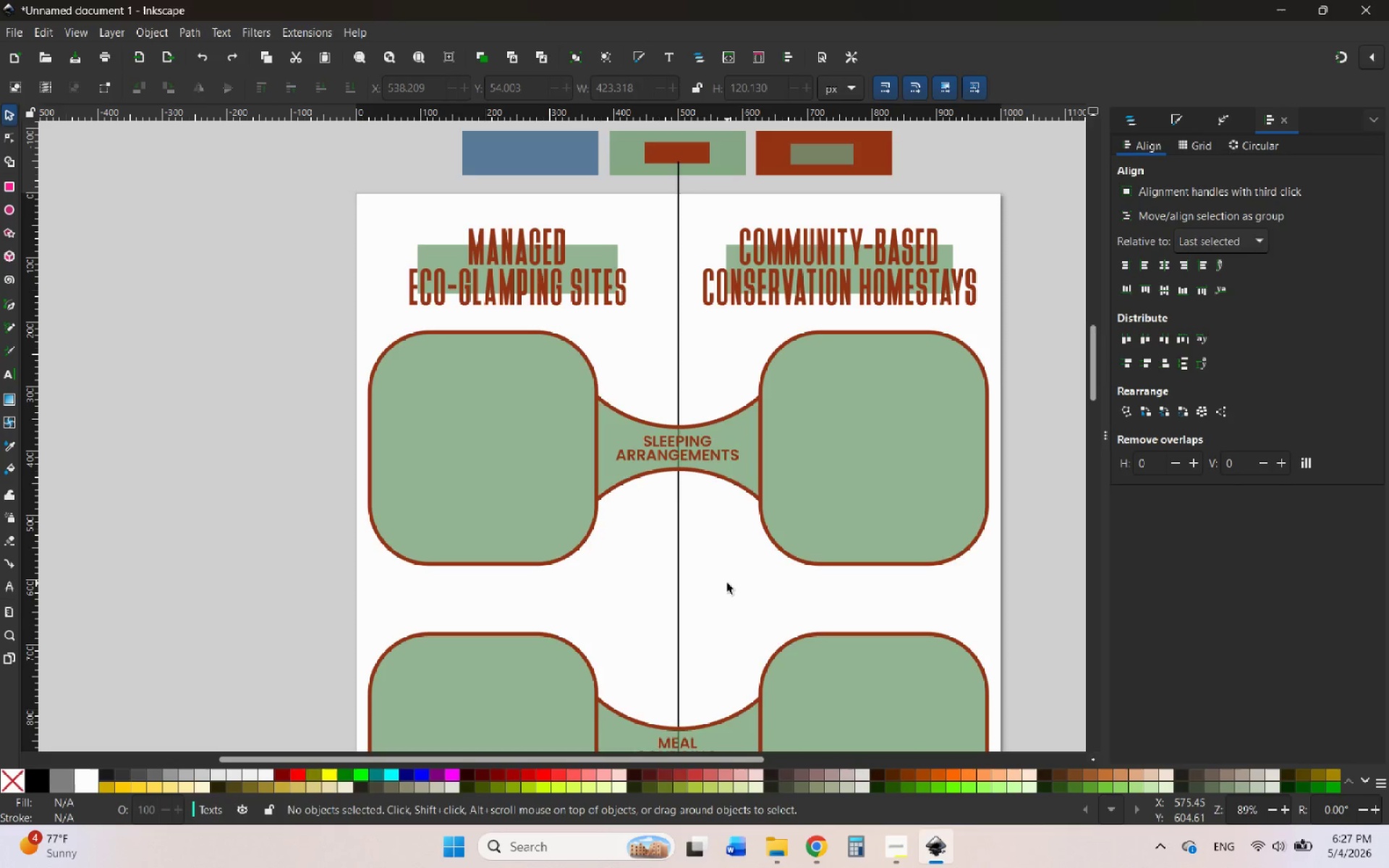 
left_click([727, 583])
 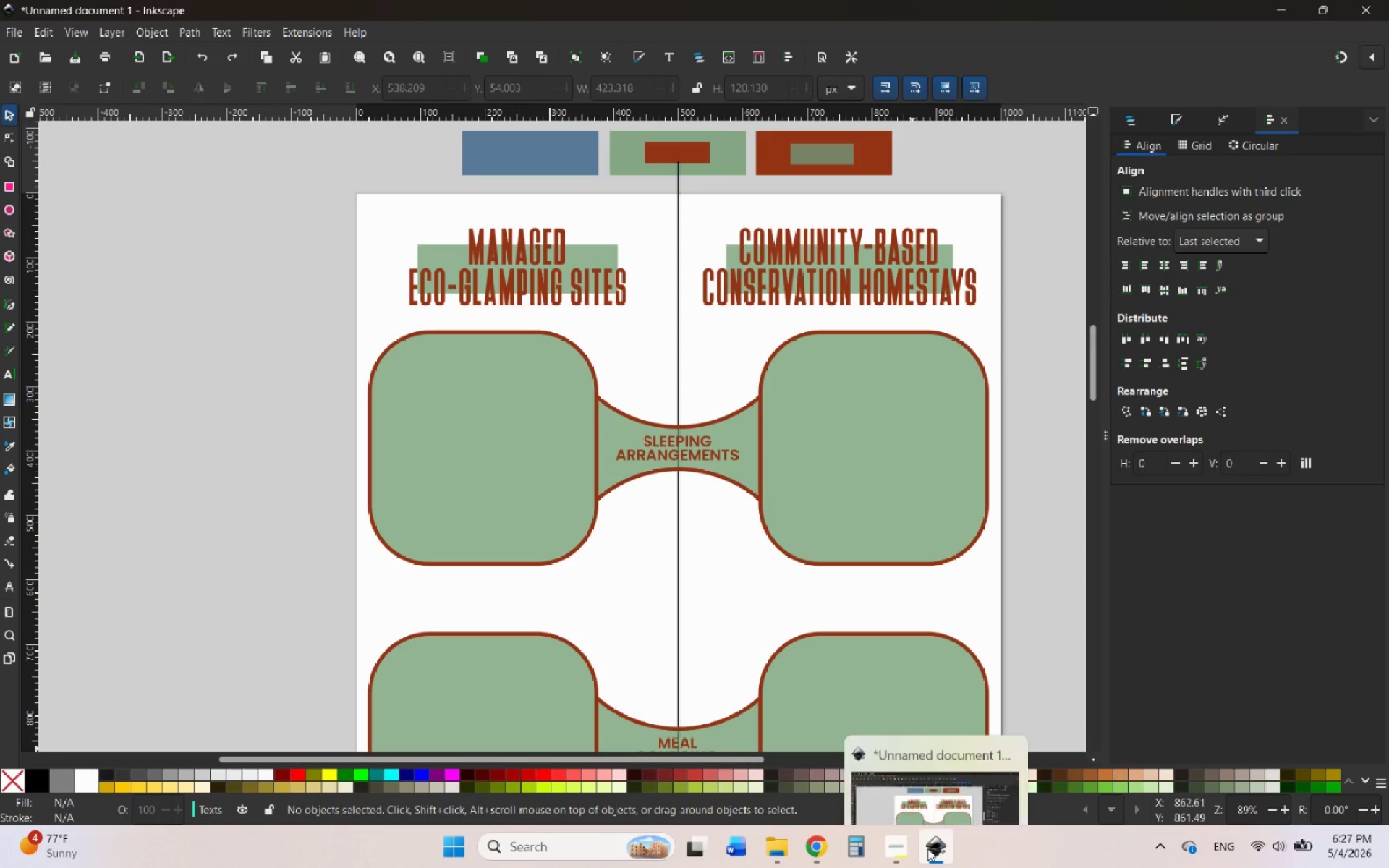 
left_click([902, 848])